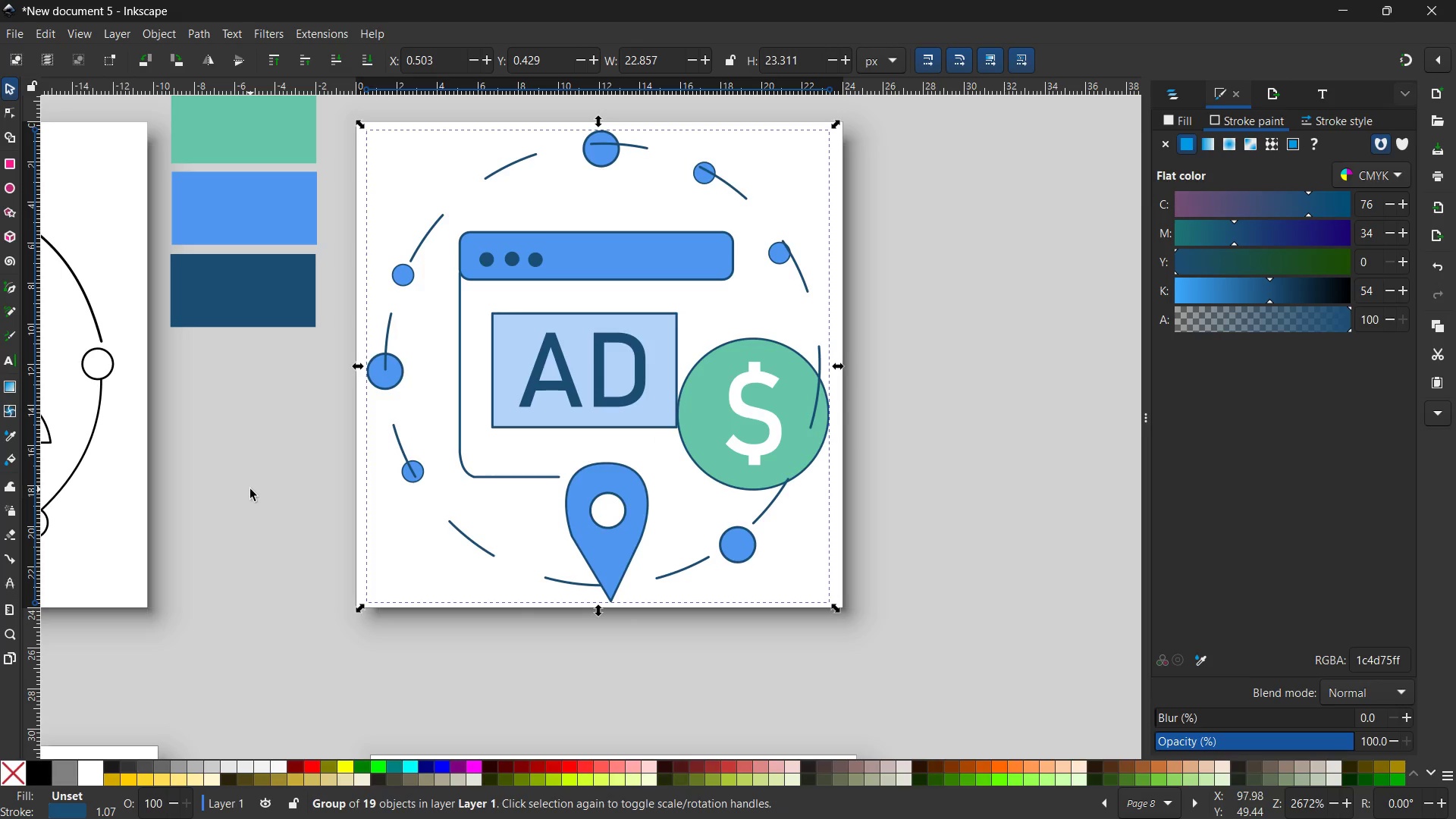 
hold_key(key=Space, duration=1.52)
 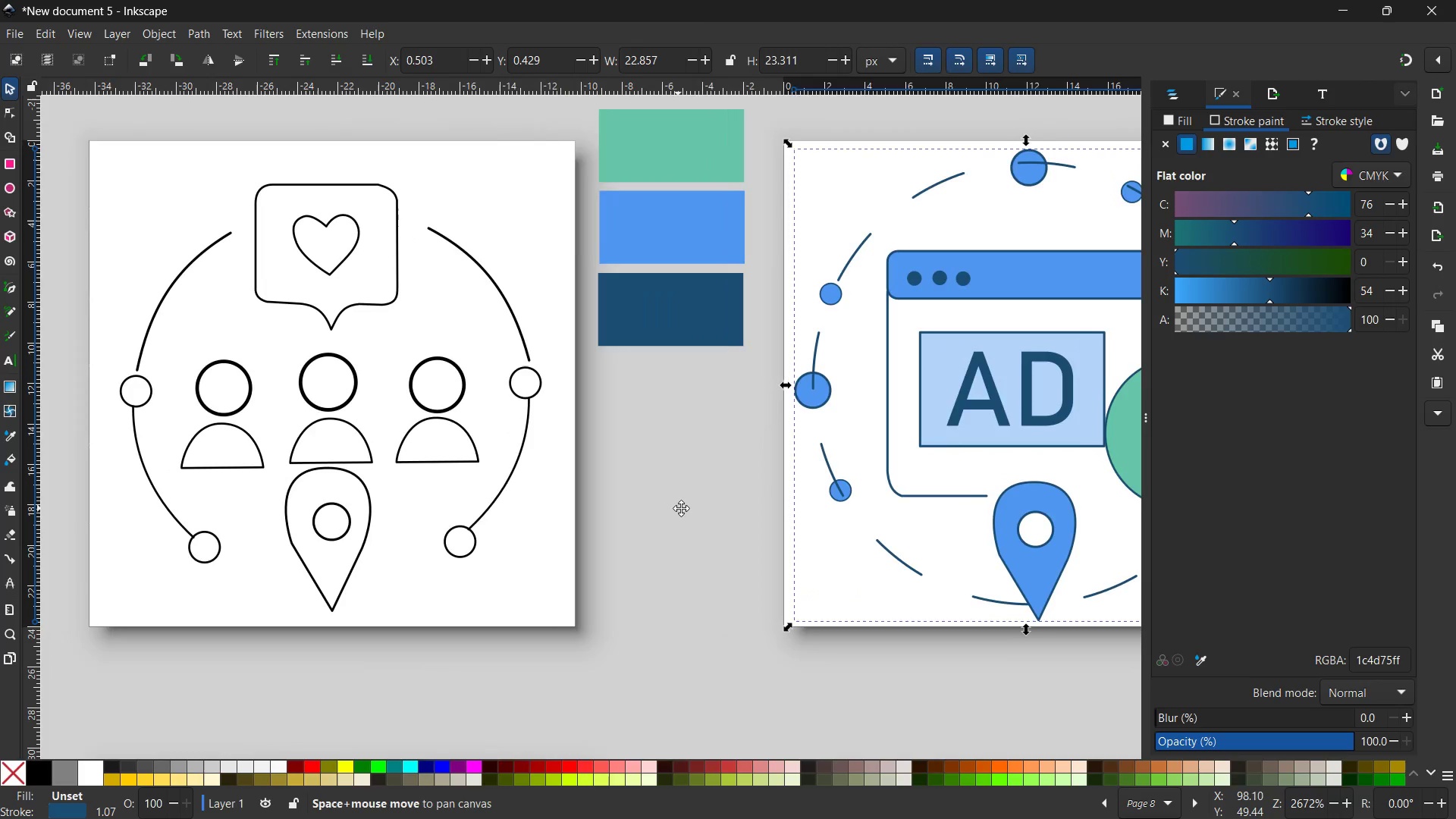 
left_click_drag(start_coordinate=[250, 489], to_coordinate=[777, 490])
 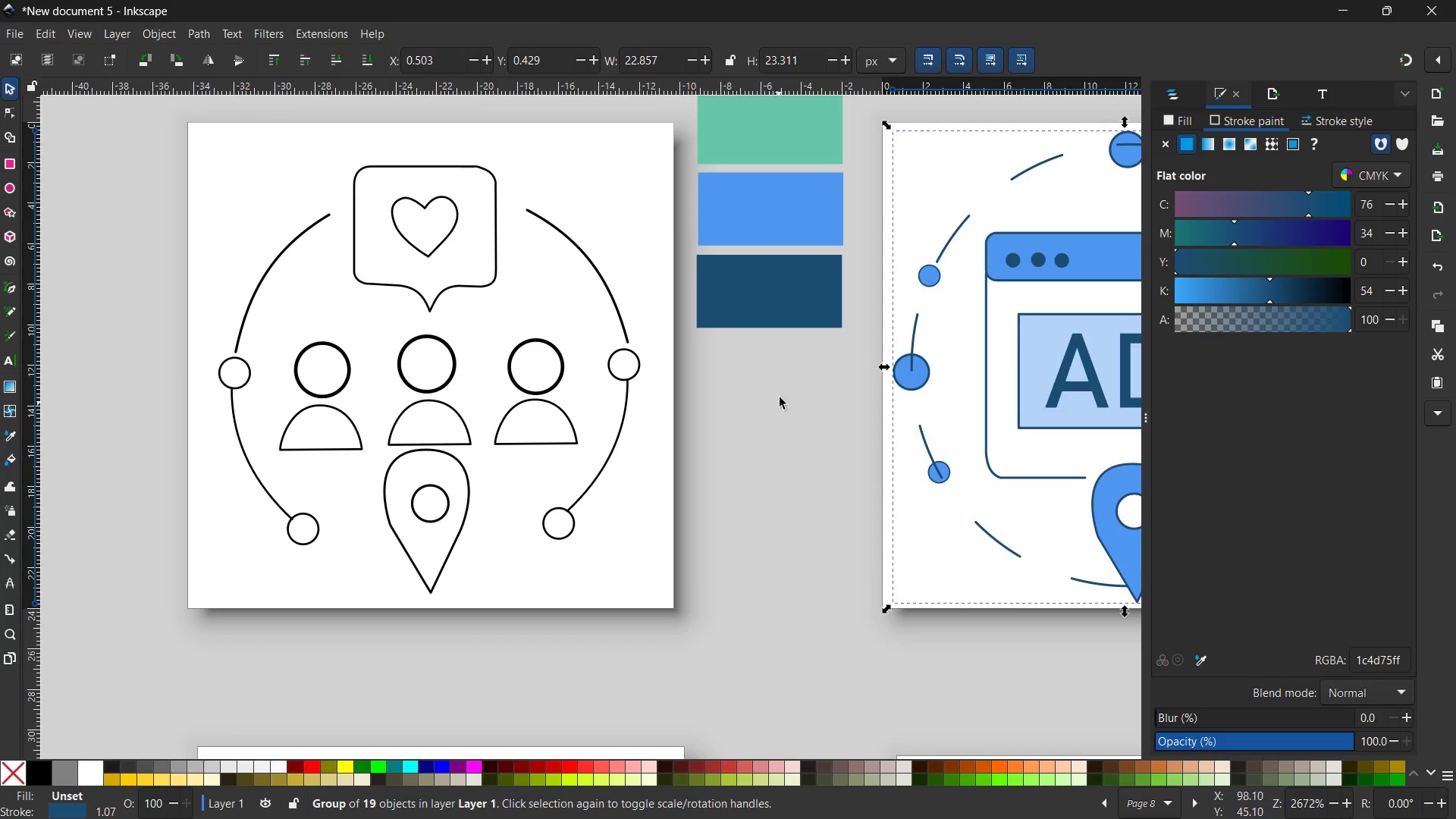 
hold_key(key=Space, duration=1.26)
 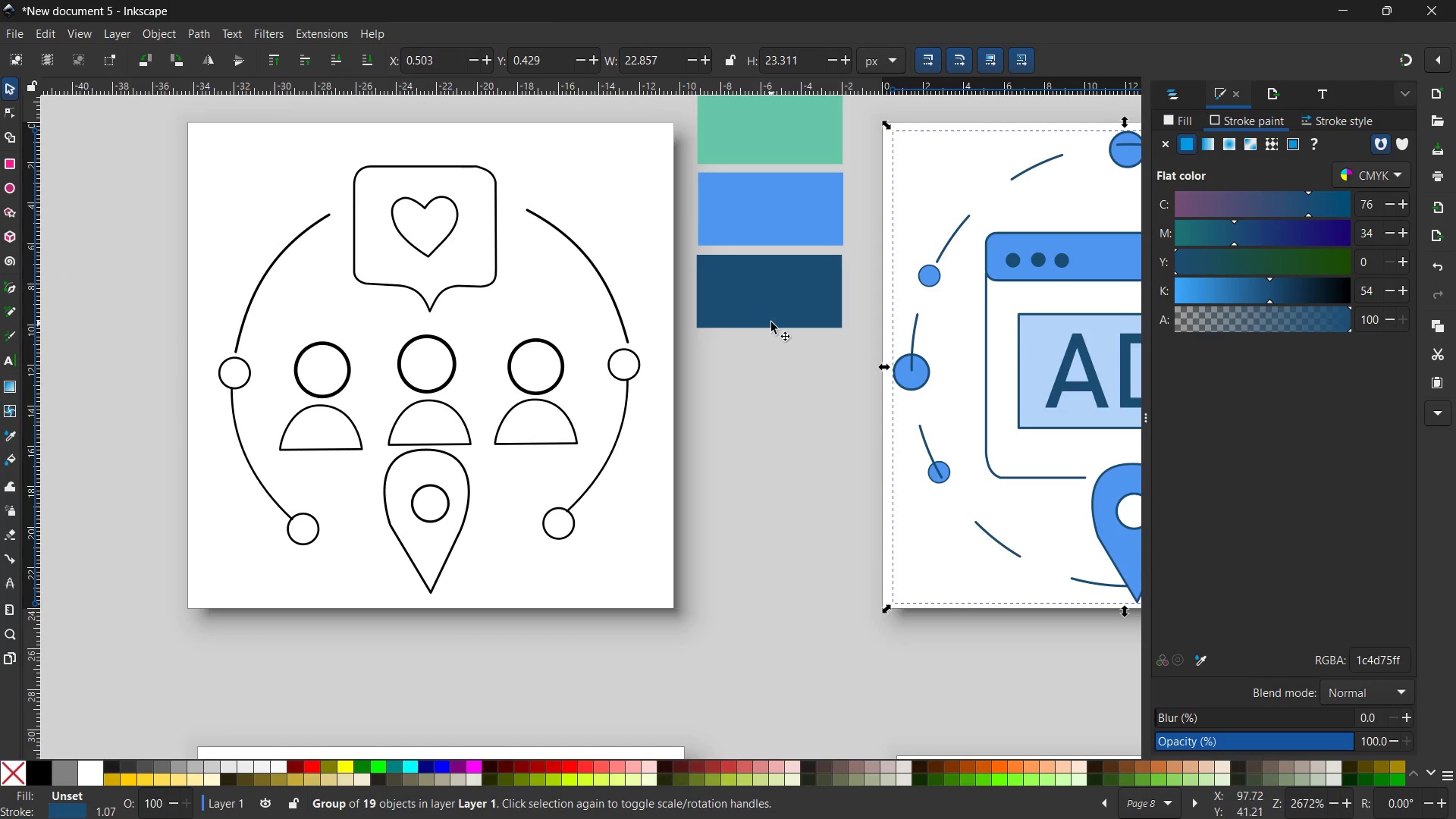 
left_click([769, 313])
 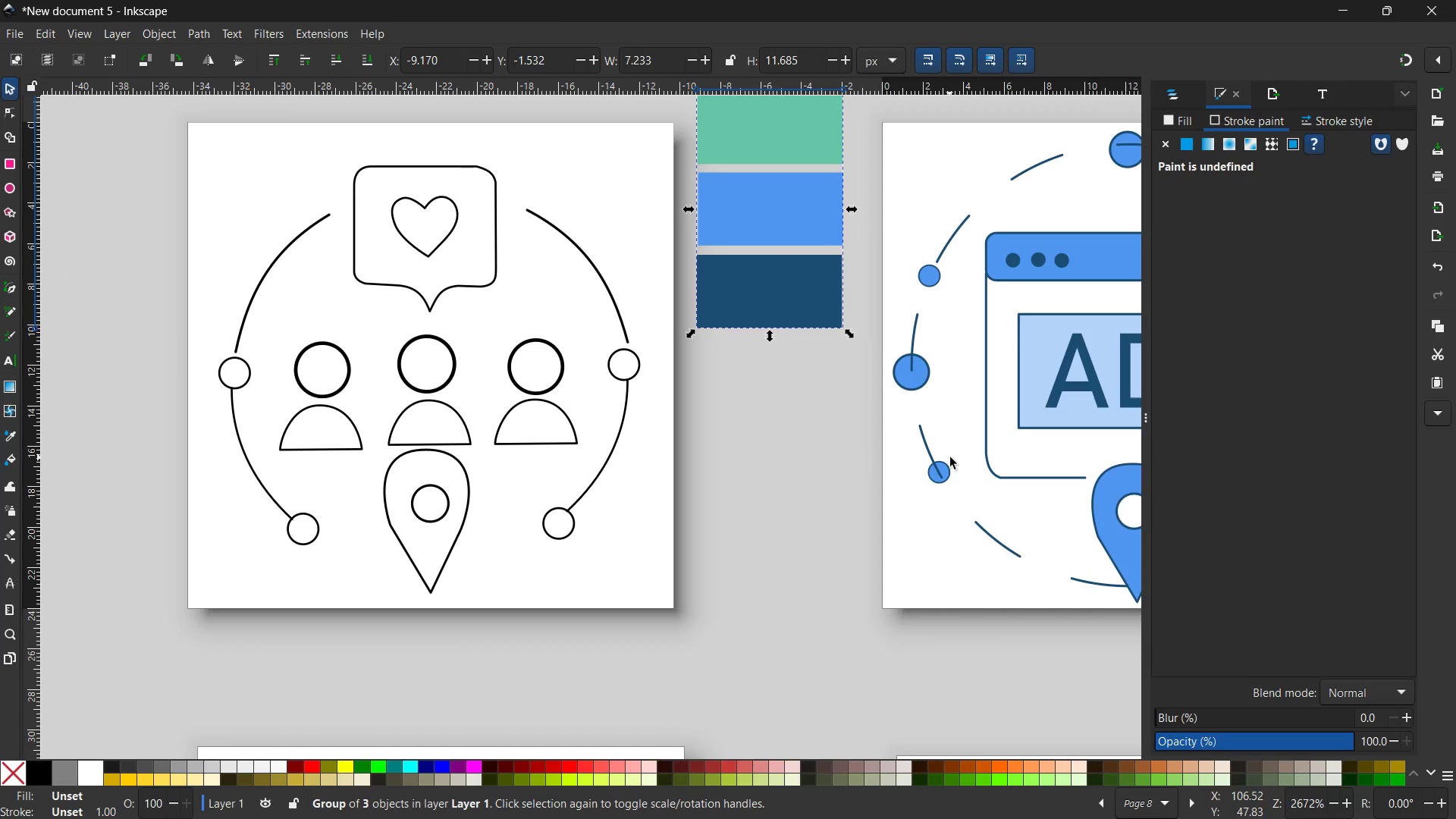 
hold_key(key=Space, duration=1.09)
 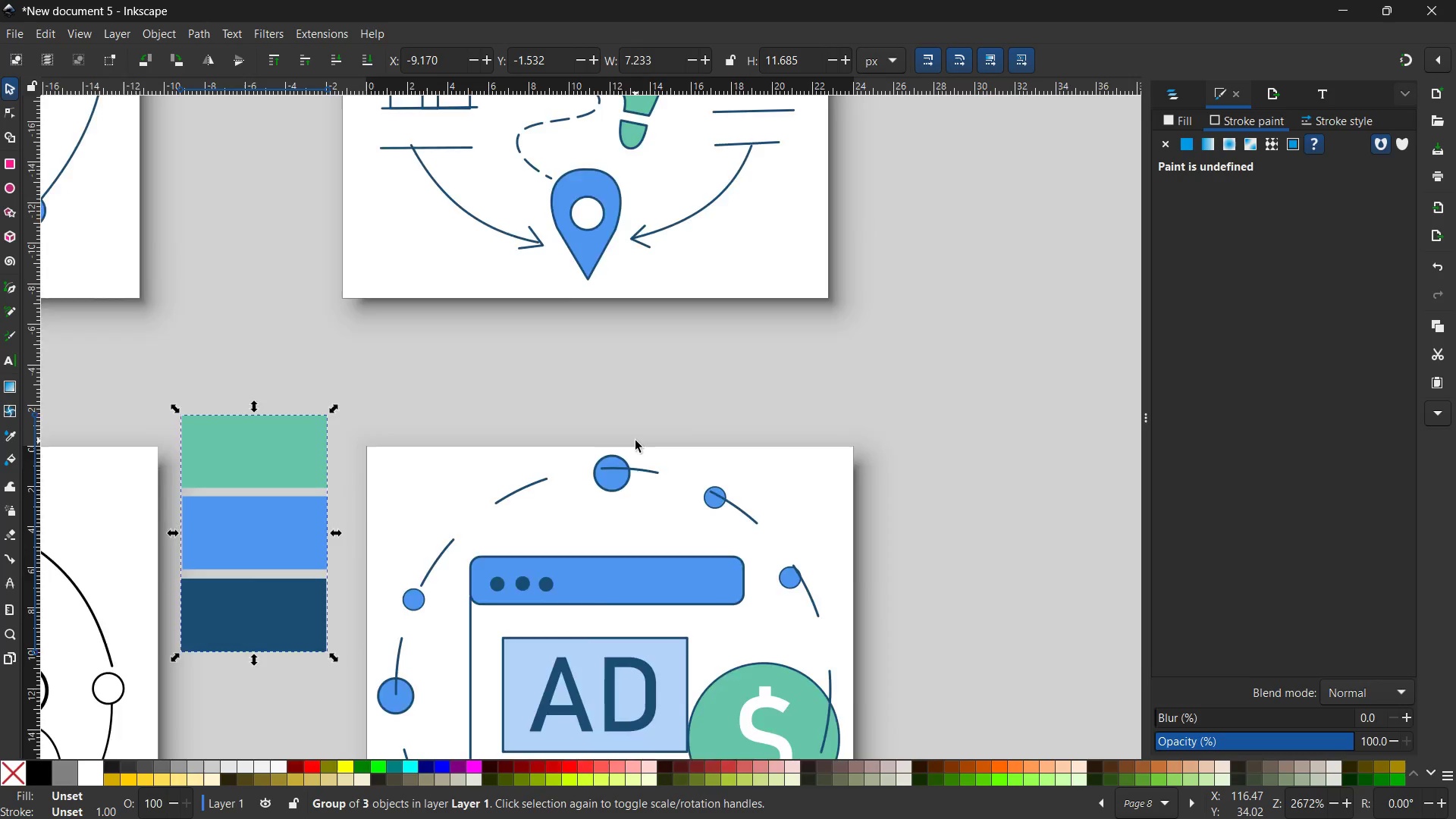 
left_click_drag(start_coordinate=[959, 452], to_coordinate=[435, 742])
 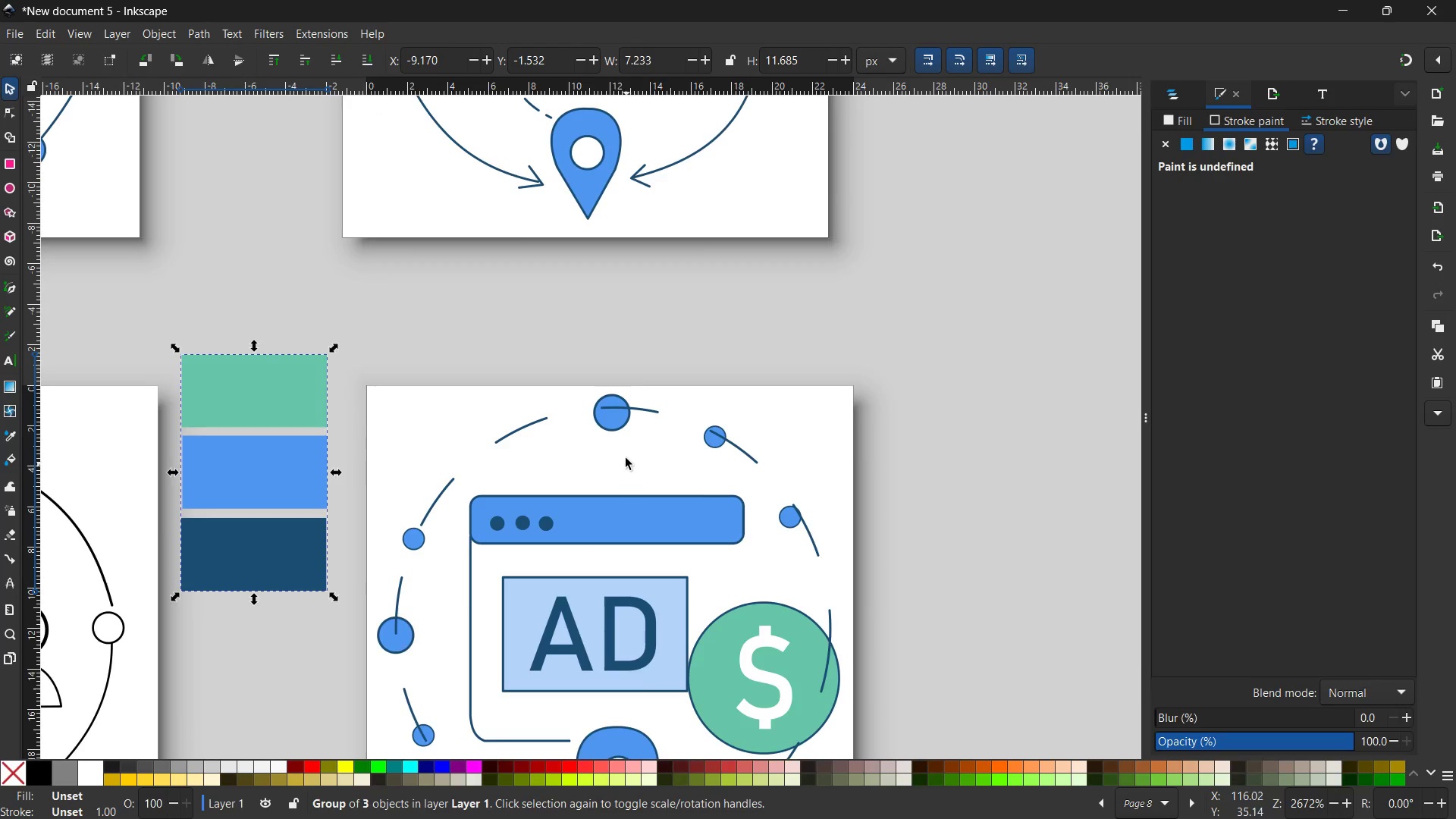 
scroll: coordinate [648, 452], scroll_direction: up, amount: 7.0
 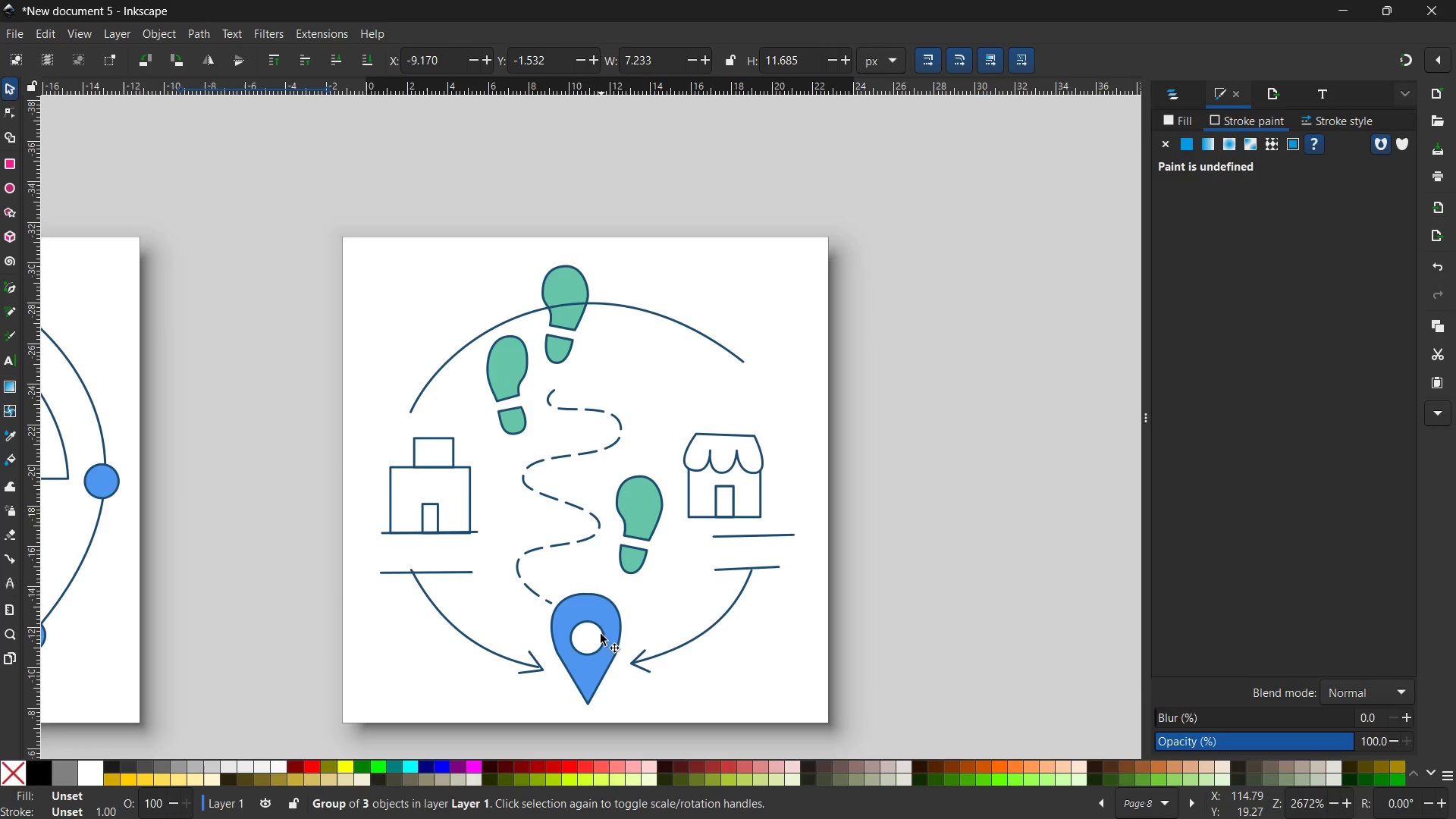 
left_click([601, 639])
 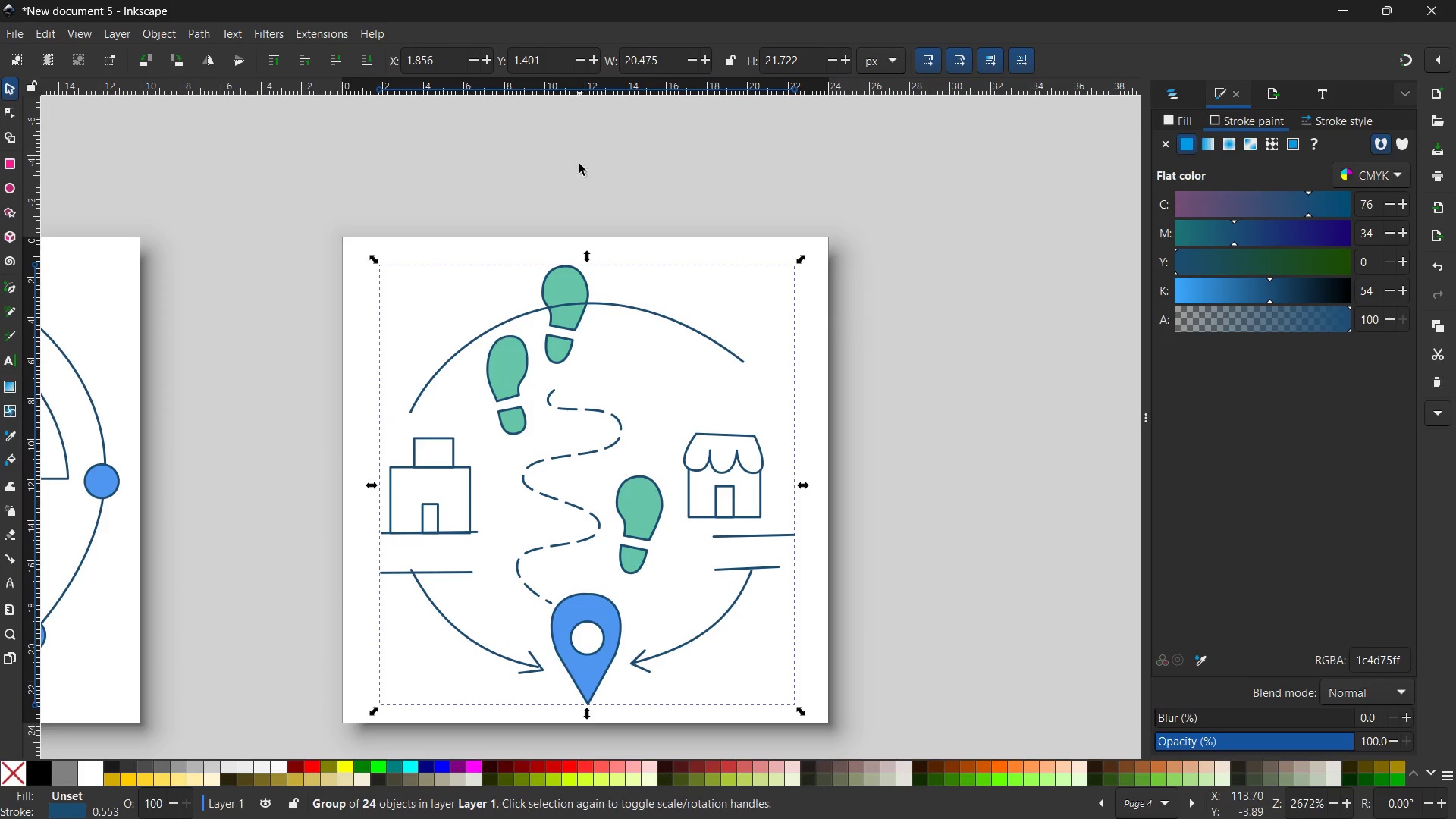 
hold_key(key=ControlLeft, duration=1.58)
left_click_drag(start_coordinate=[586, 259], to_coordinate=[591, 234])
 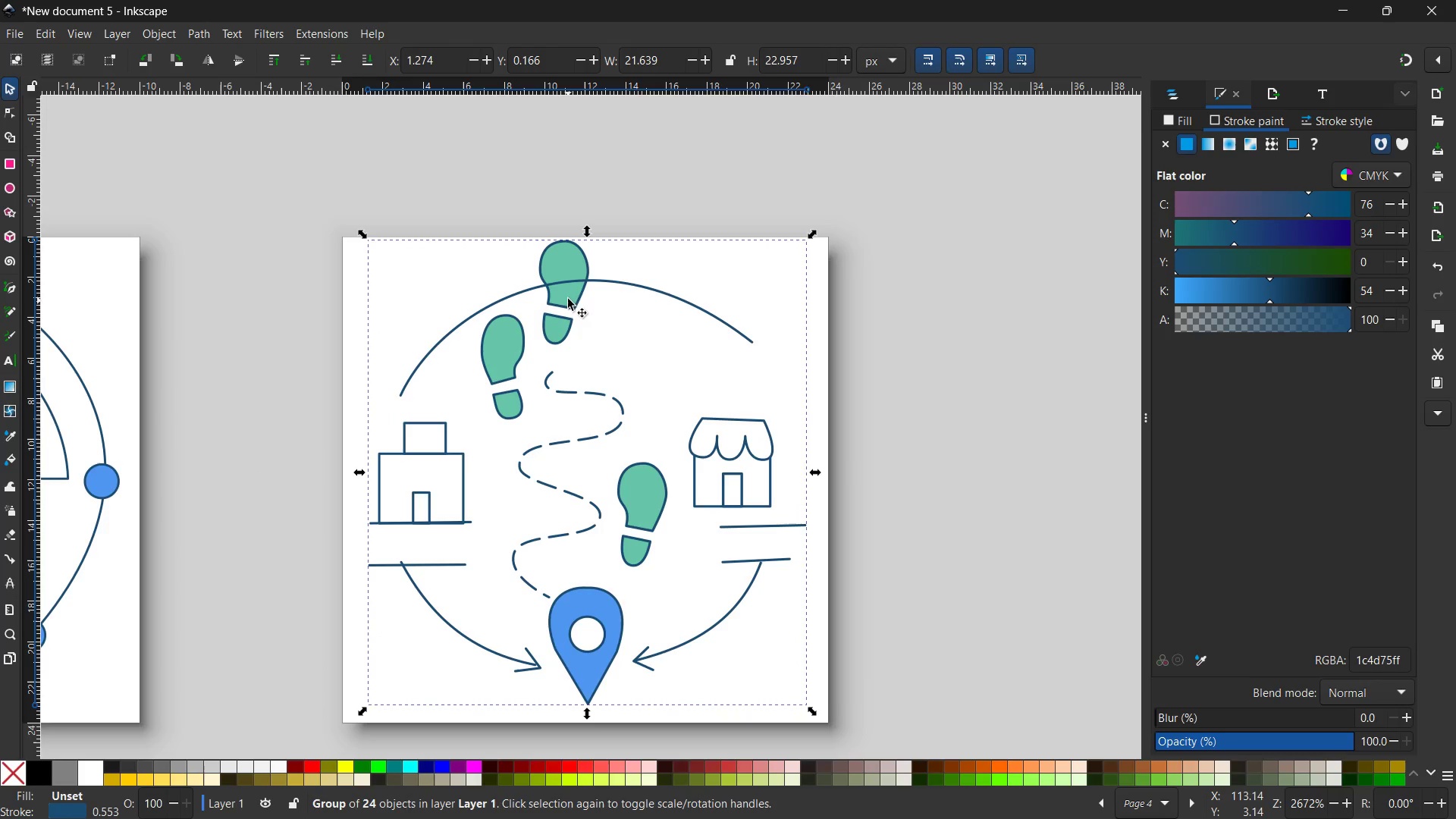 
left_click_drag(start_coordinate=[570, 296], to_coordinate=[570, 306])
 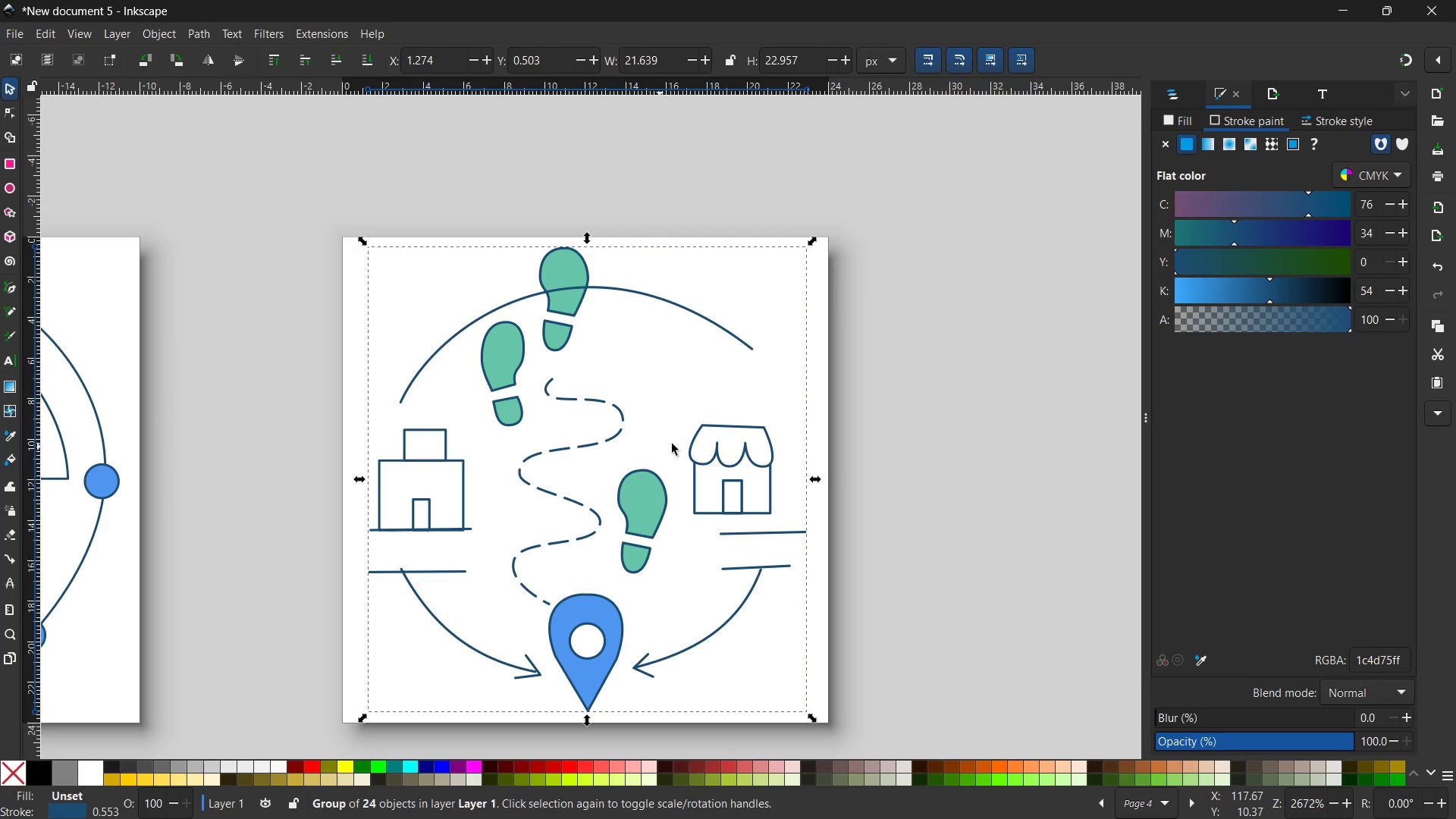 
hold_key(key=ControlLeft, duration=3.3)
left_click_drag(start_coordinate=[814, 482], to_coordinate=[822, 481])
 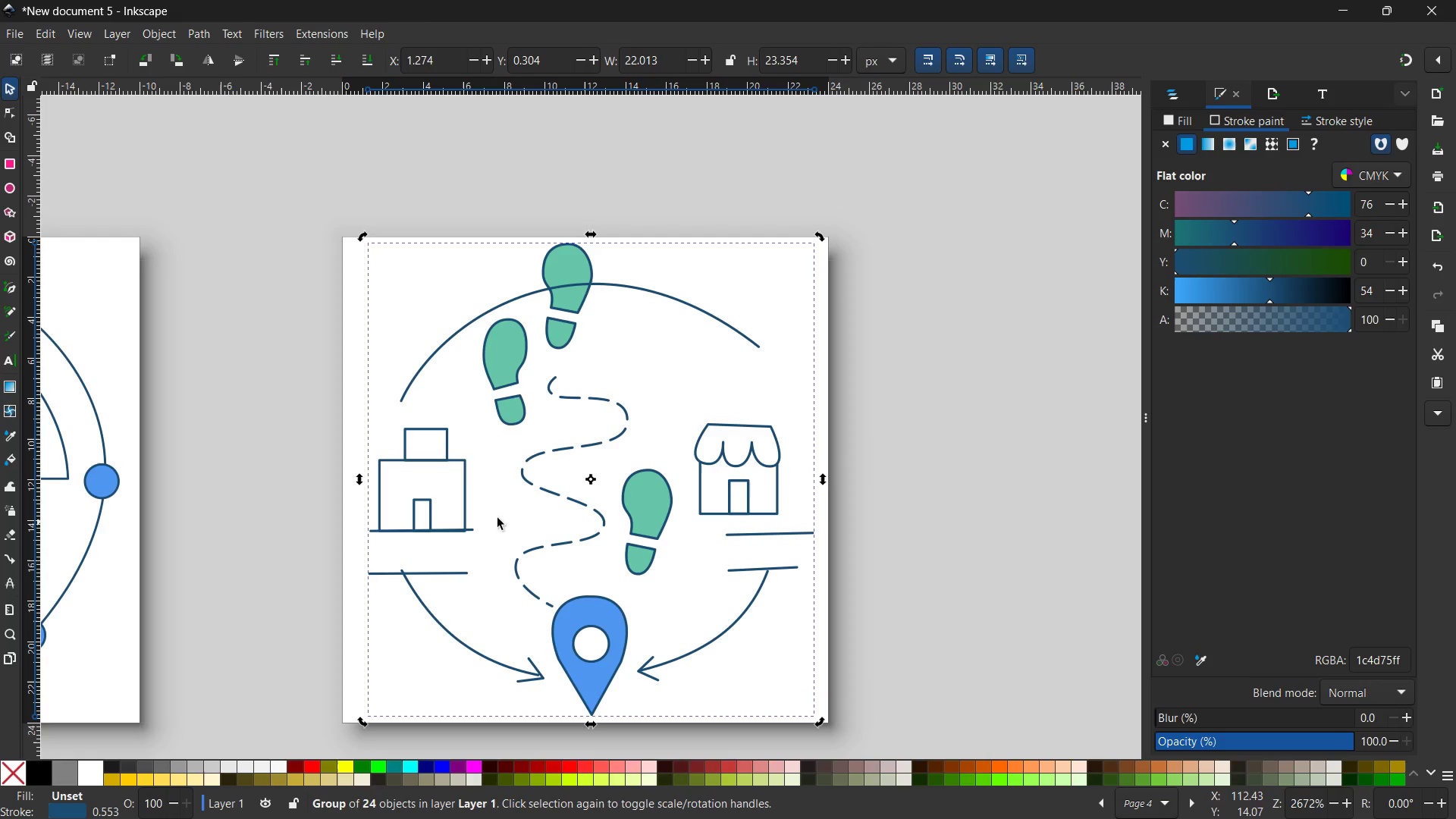 
hold_key(key=Space, duration=0.66)
 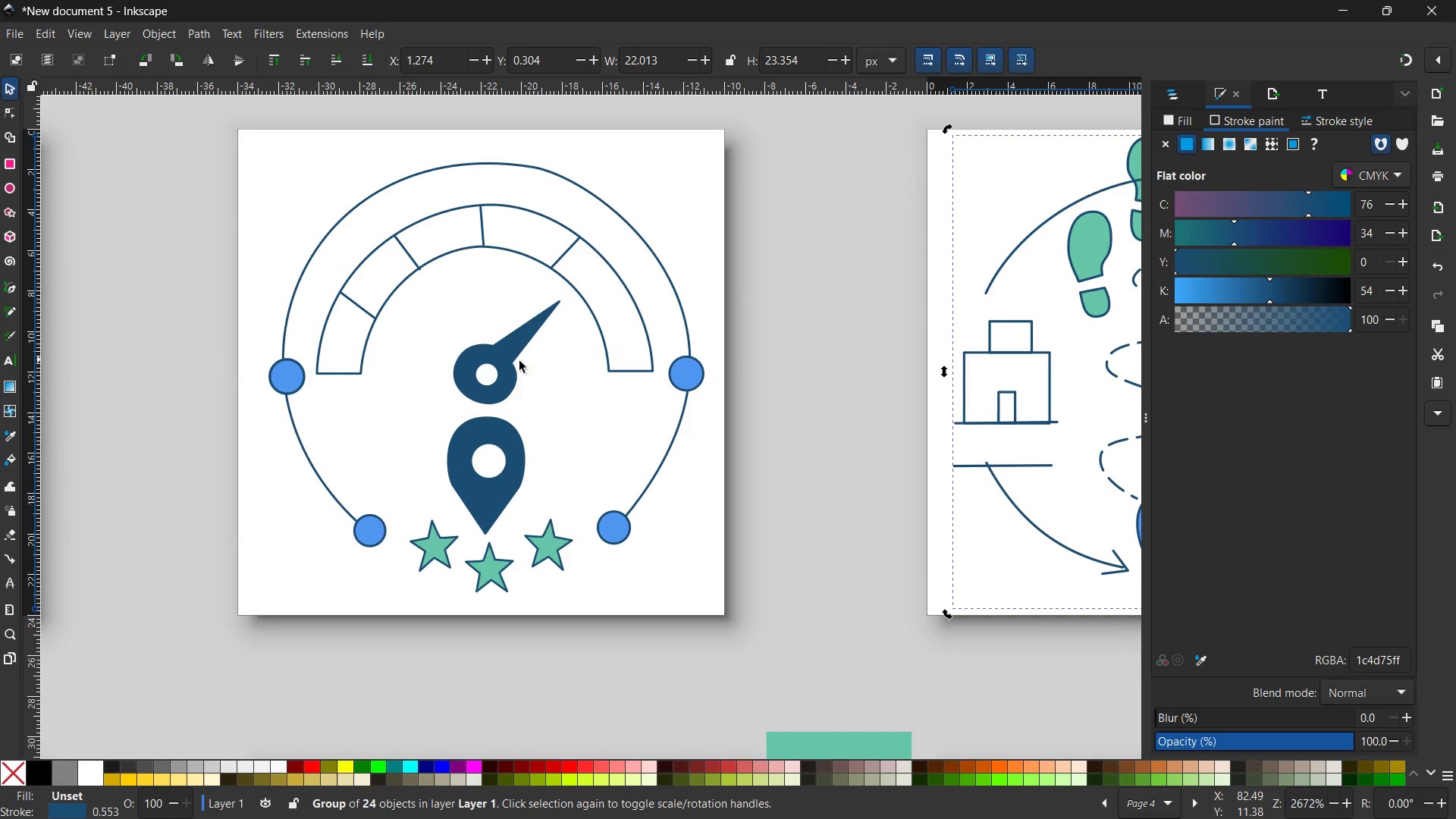 
left_click_drag(start_coordinate=[241, 508], to_coordinate=[826, 400])
 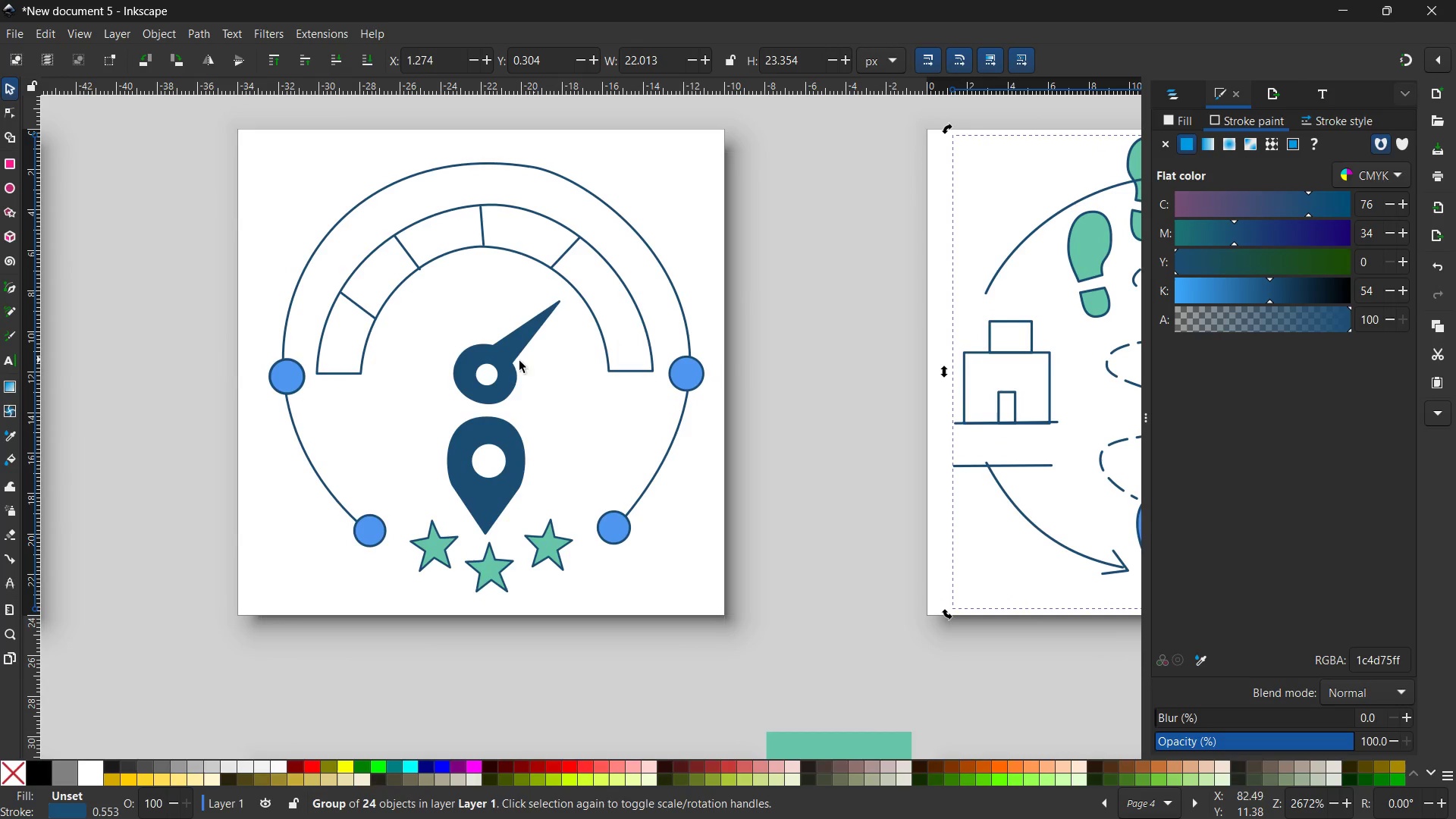 
left_click([501, 368])
 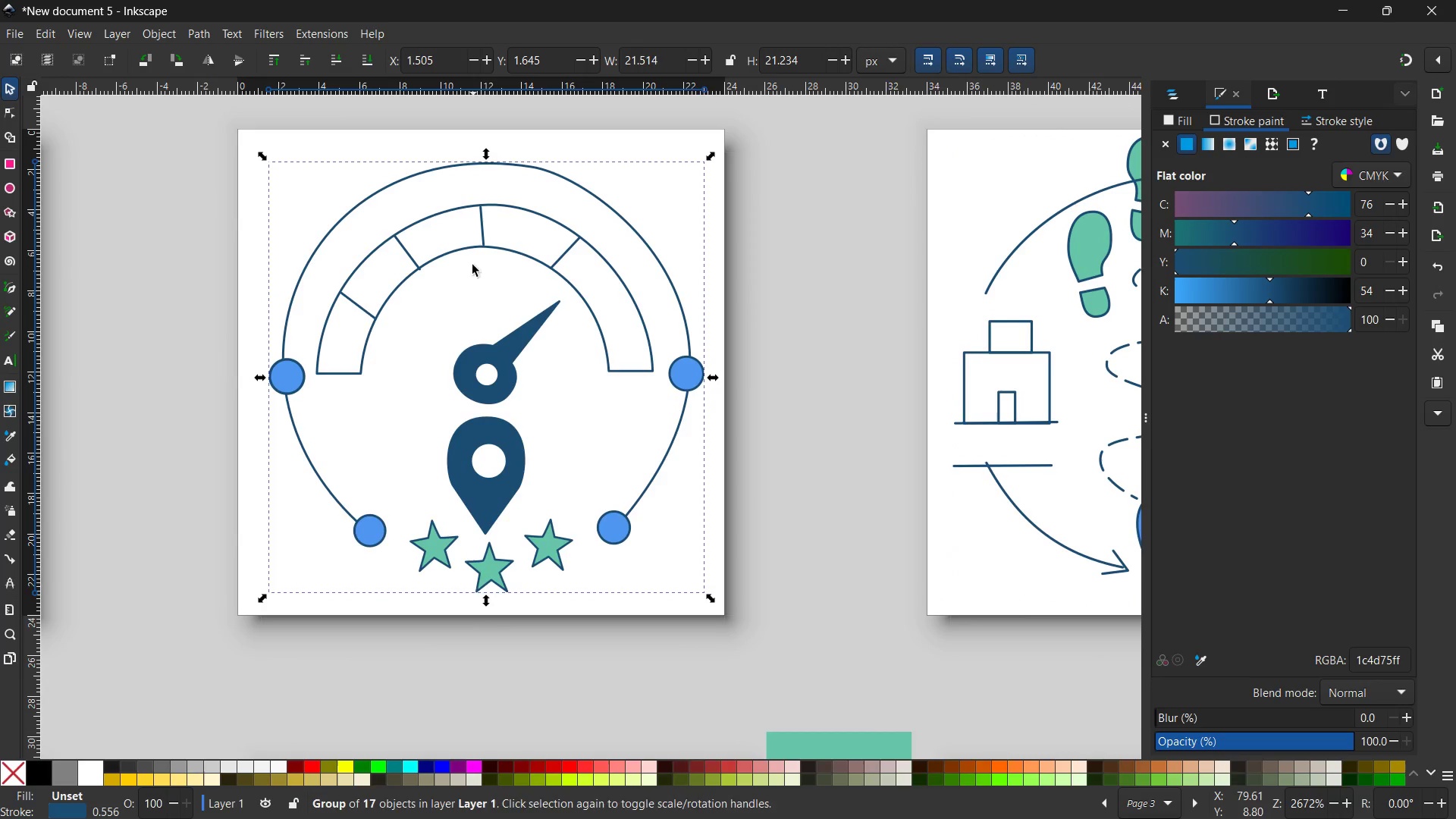 
hold_key(key=ControlLeft, duration=1.66)
left_click_drag(start_coordinate=[488, 152], to_coordinate=[491, 125])
 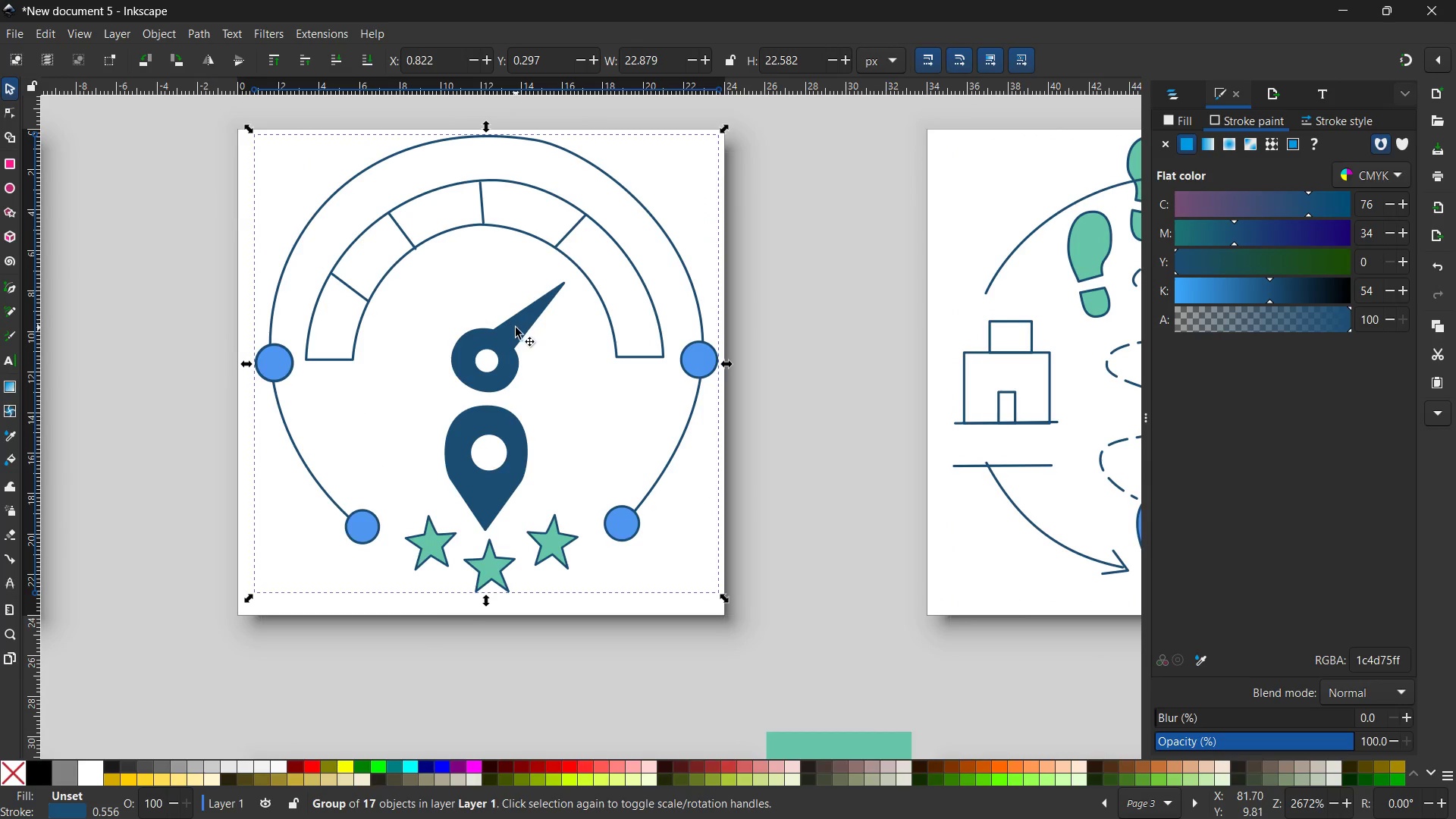 
left_click_drag(start_coordinate=[516, 328], to_coordinate=[510, 341])
 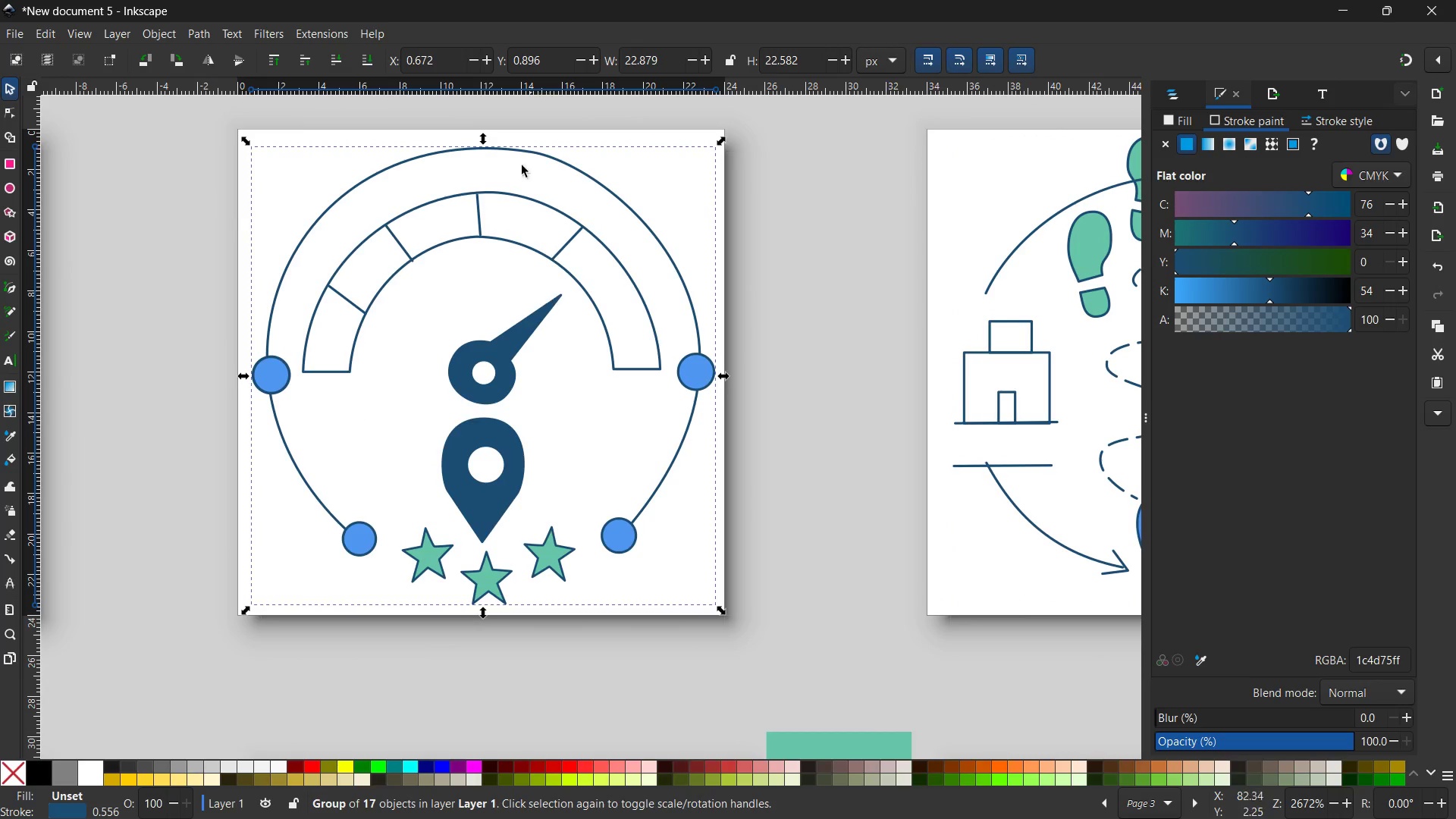 
hold_key(key=ControlLeft, duration=2.44)
left_click_drag(start_coordinate=[482, 134], to_coordinate=[481, 127])
 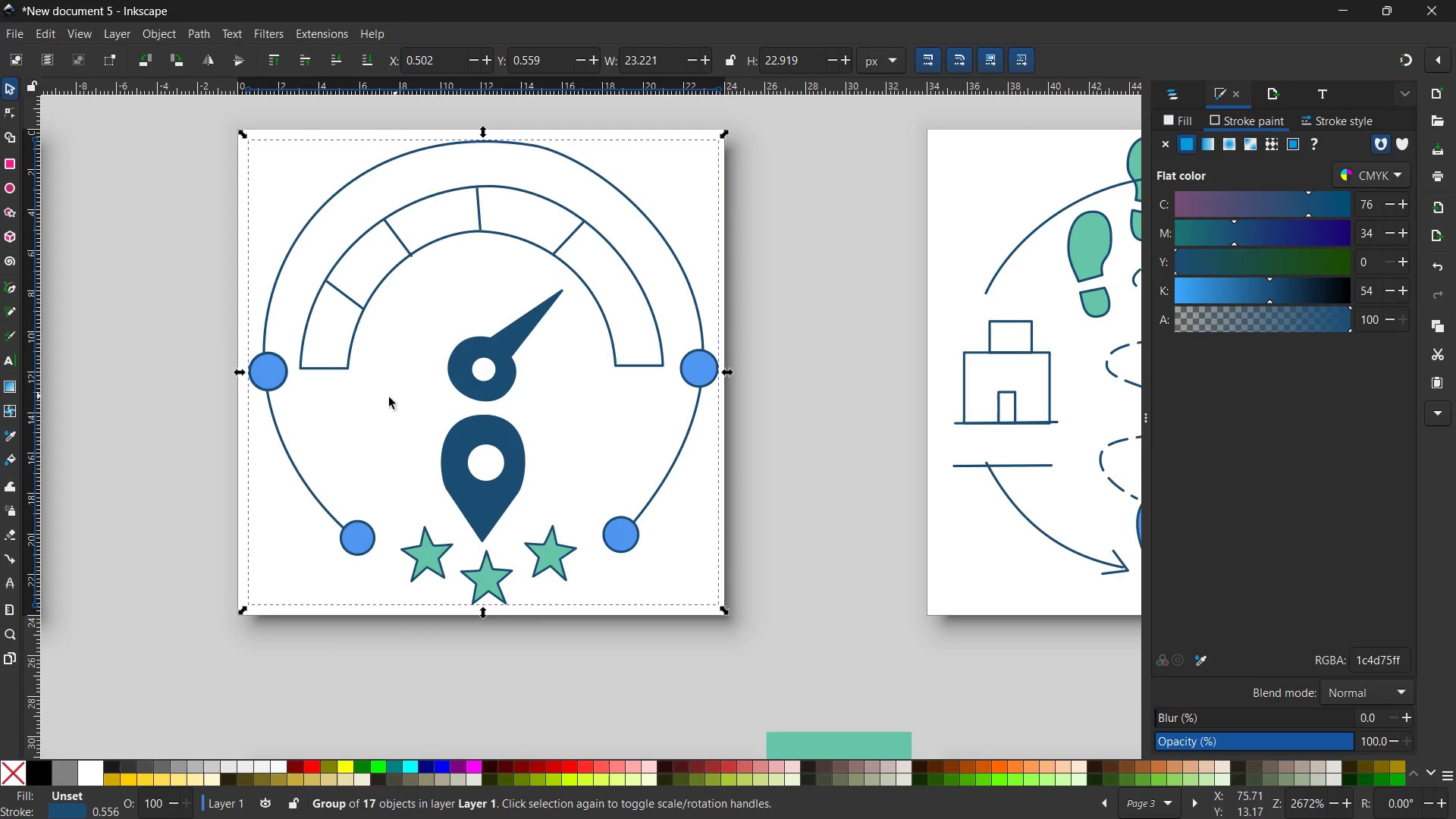 
hold_key(key=Space, duration=0.73)
 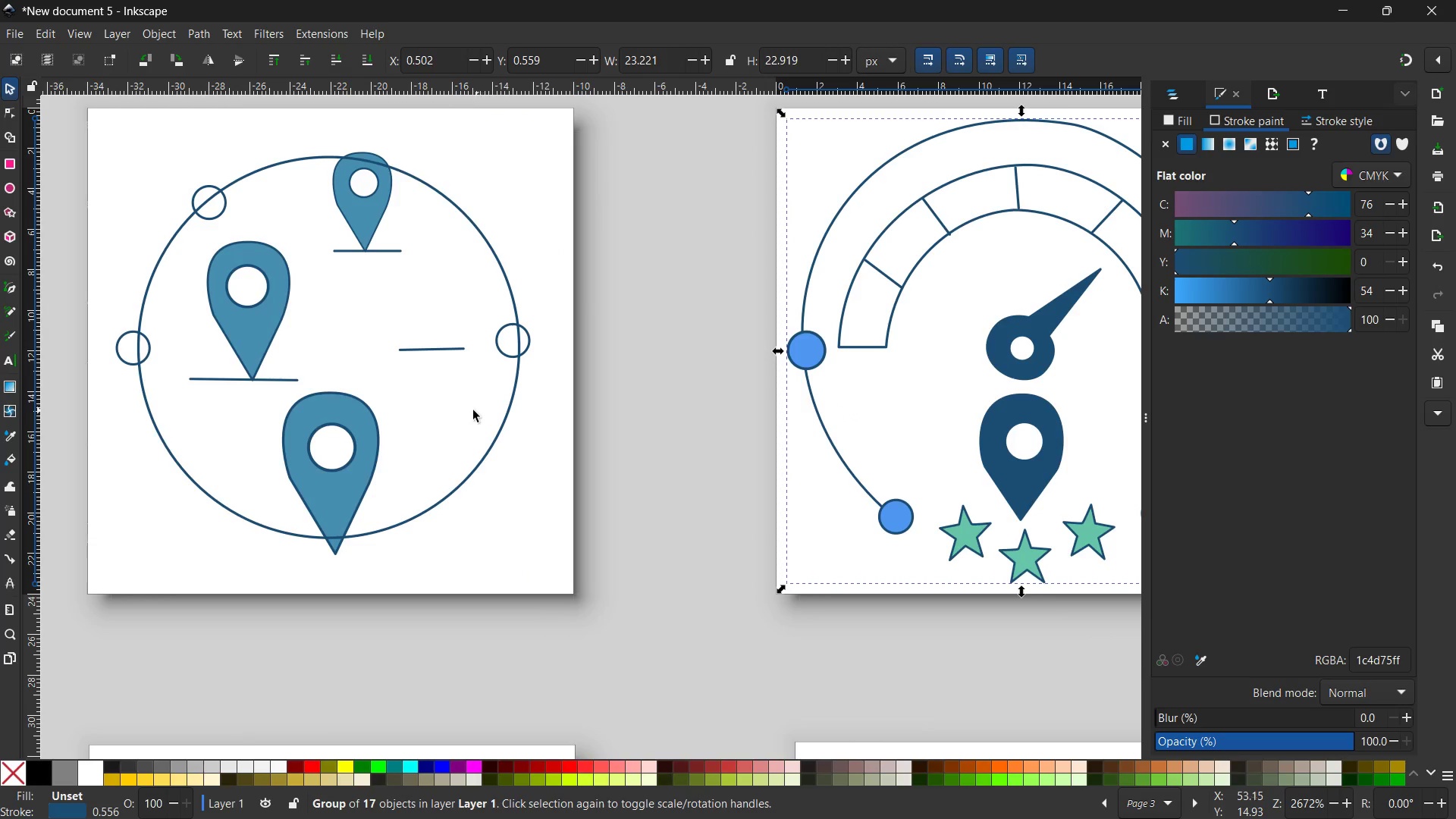 
left_click_drag(start_coordinate=[308, 430], to_coordinate=[848, 409])
 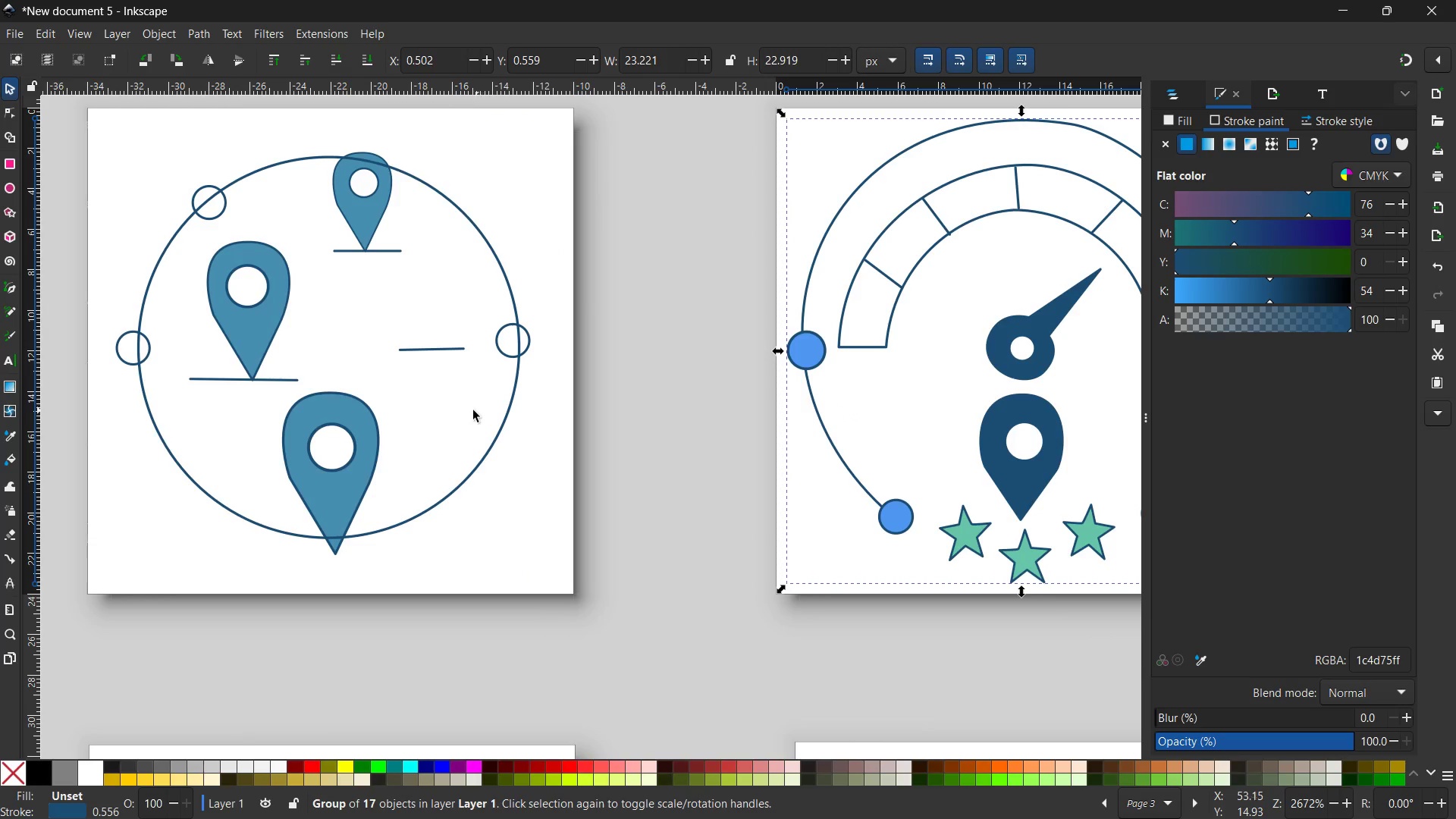 
hold_key(key=Space, duration=1.09)
 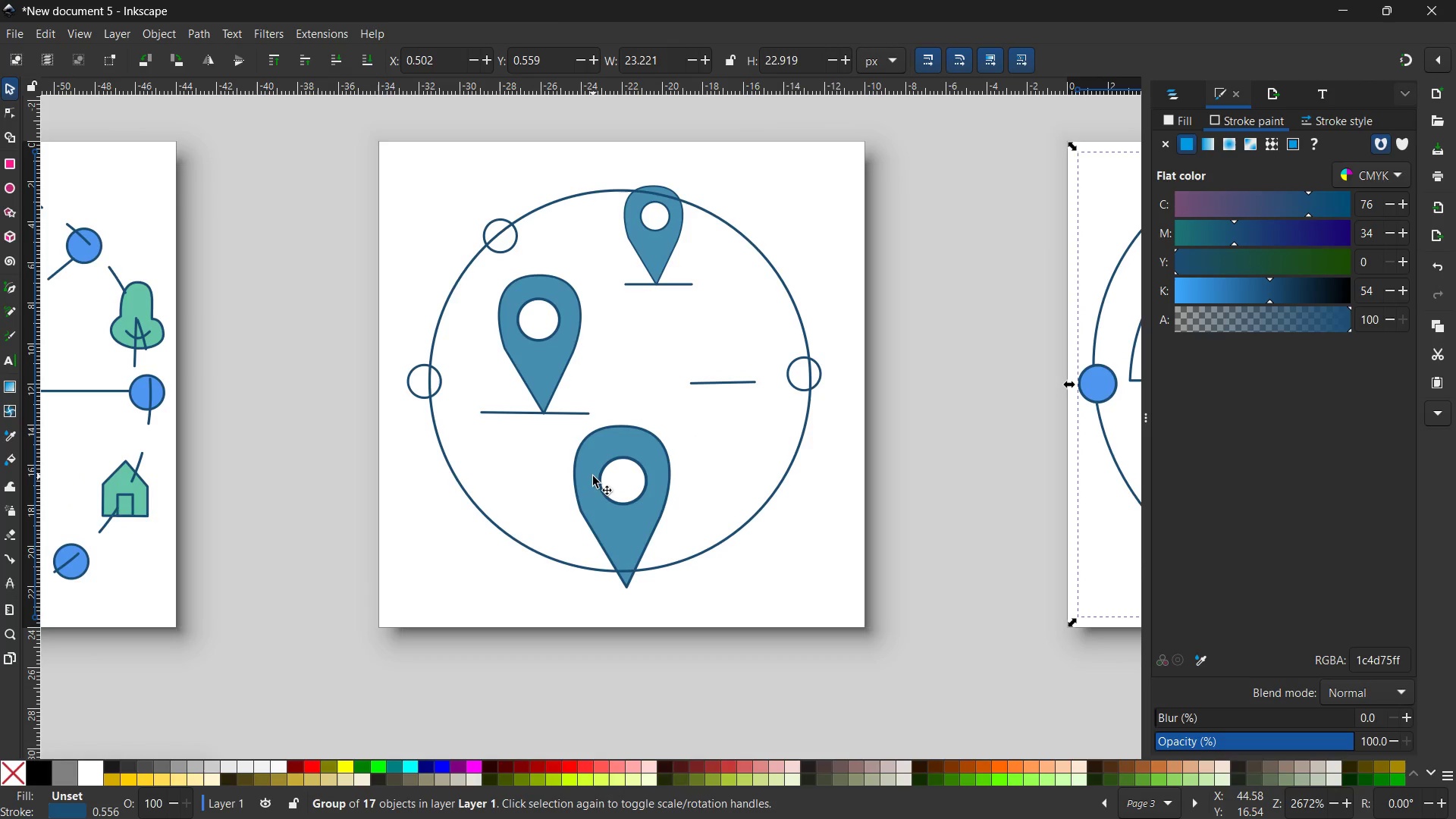 
left_click_drag(start_coordinate=[435, 416], to_coordinate=[727, 446])
 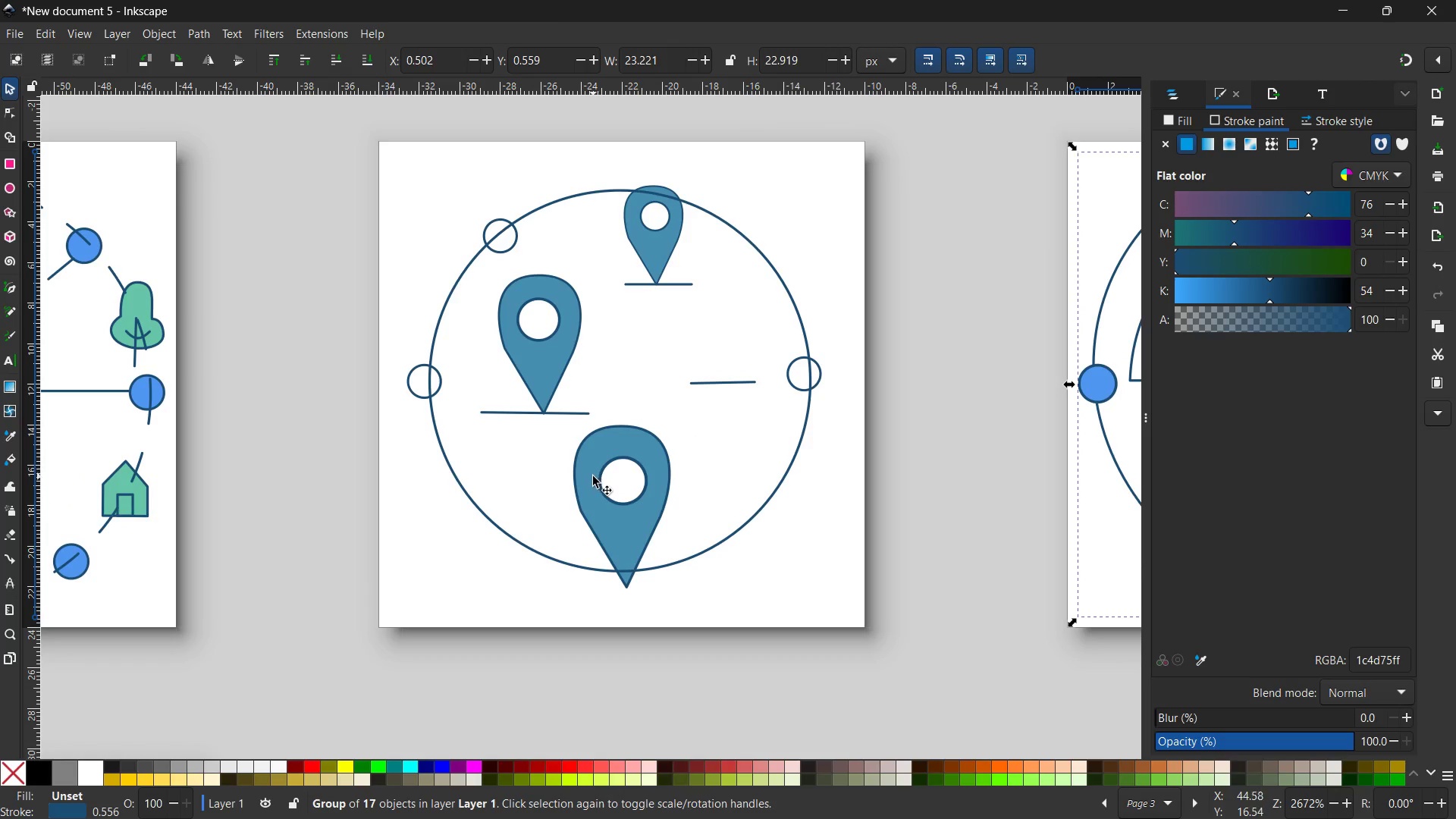 
left_click([593, 476])
 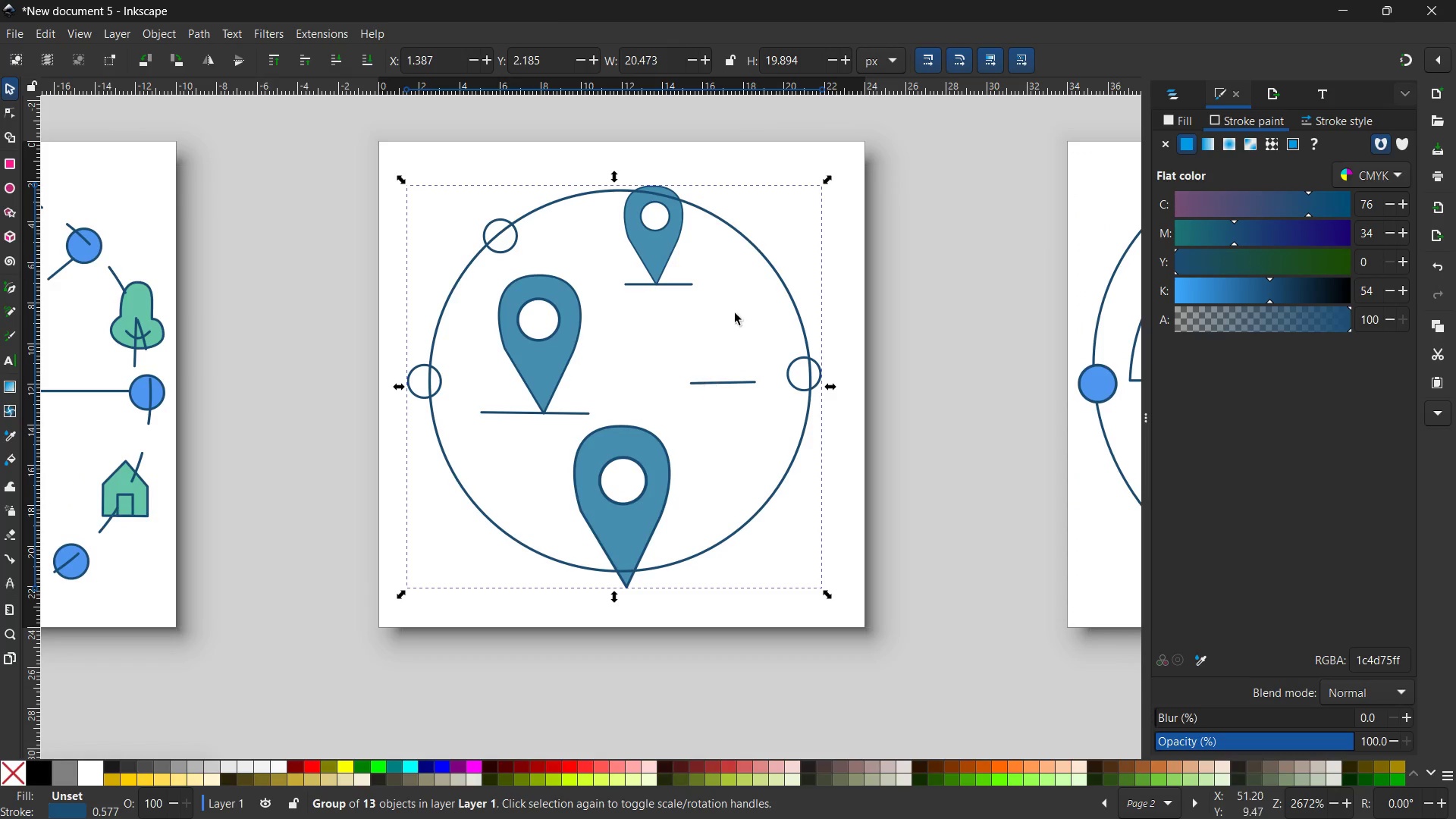 
hold_key(key=ControlLeft, duration=4.11)
left_click_drag(start_coordinate=[616, 178], to_coordinate=[617, 146])
 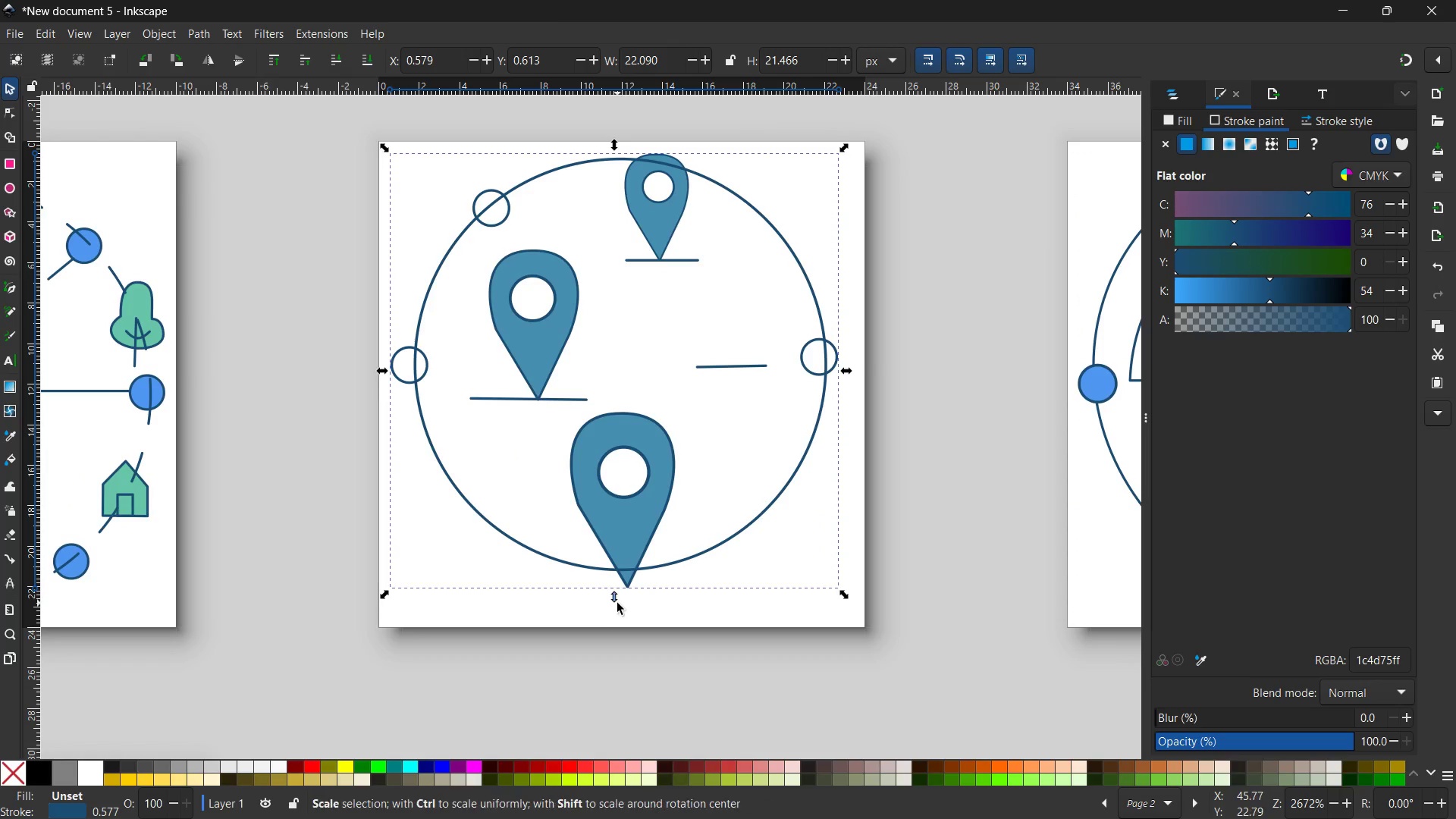 
left_click_drag(start_coordinate=[617, 602], to_coordinate=[617, 623])
 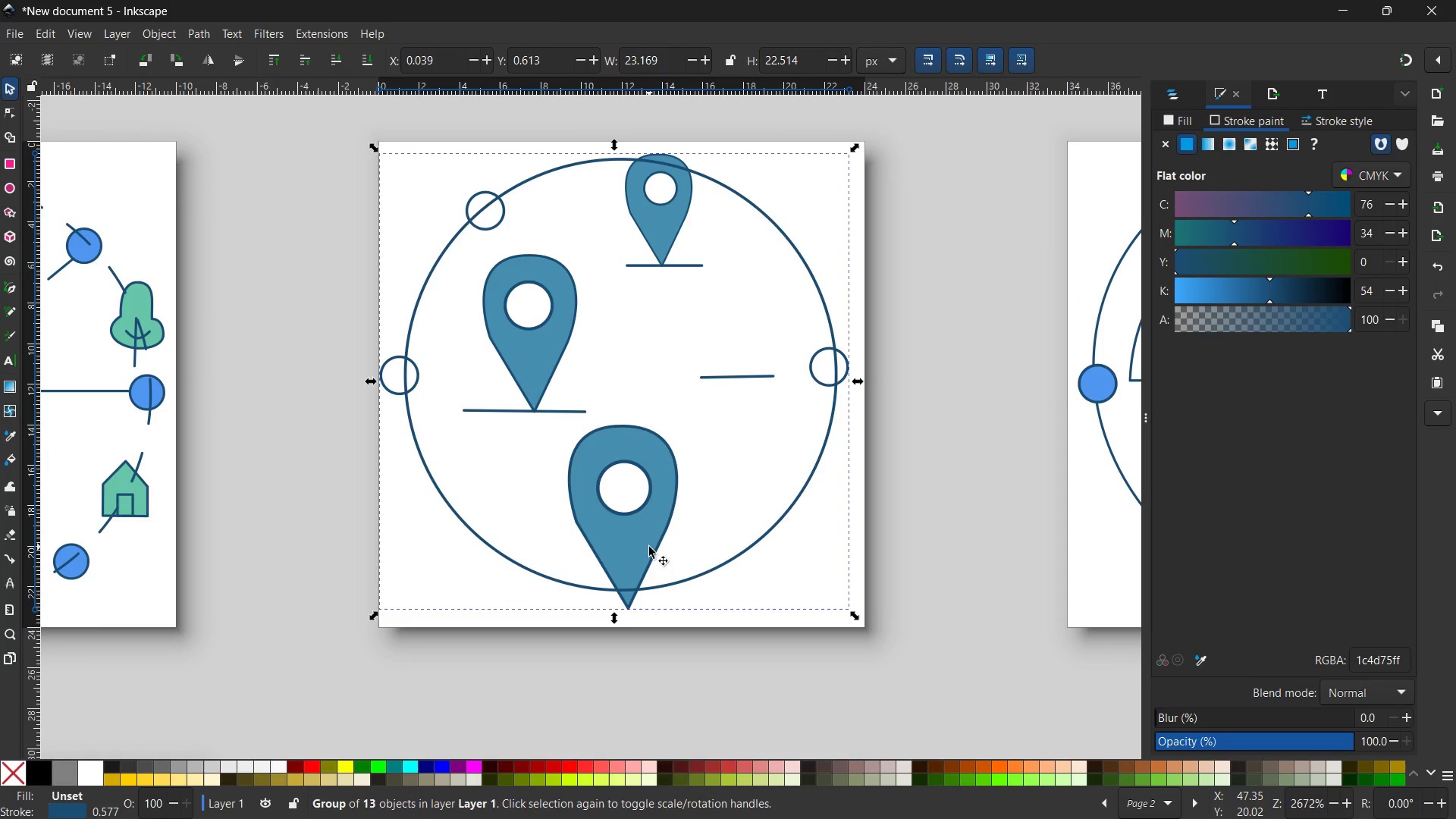 
left_click_drag(start_coordinate=[649, 547], to_coordinate=[657, 562])
 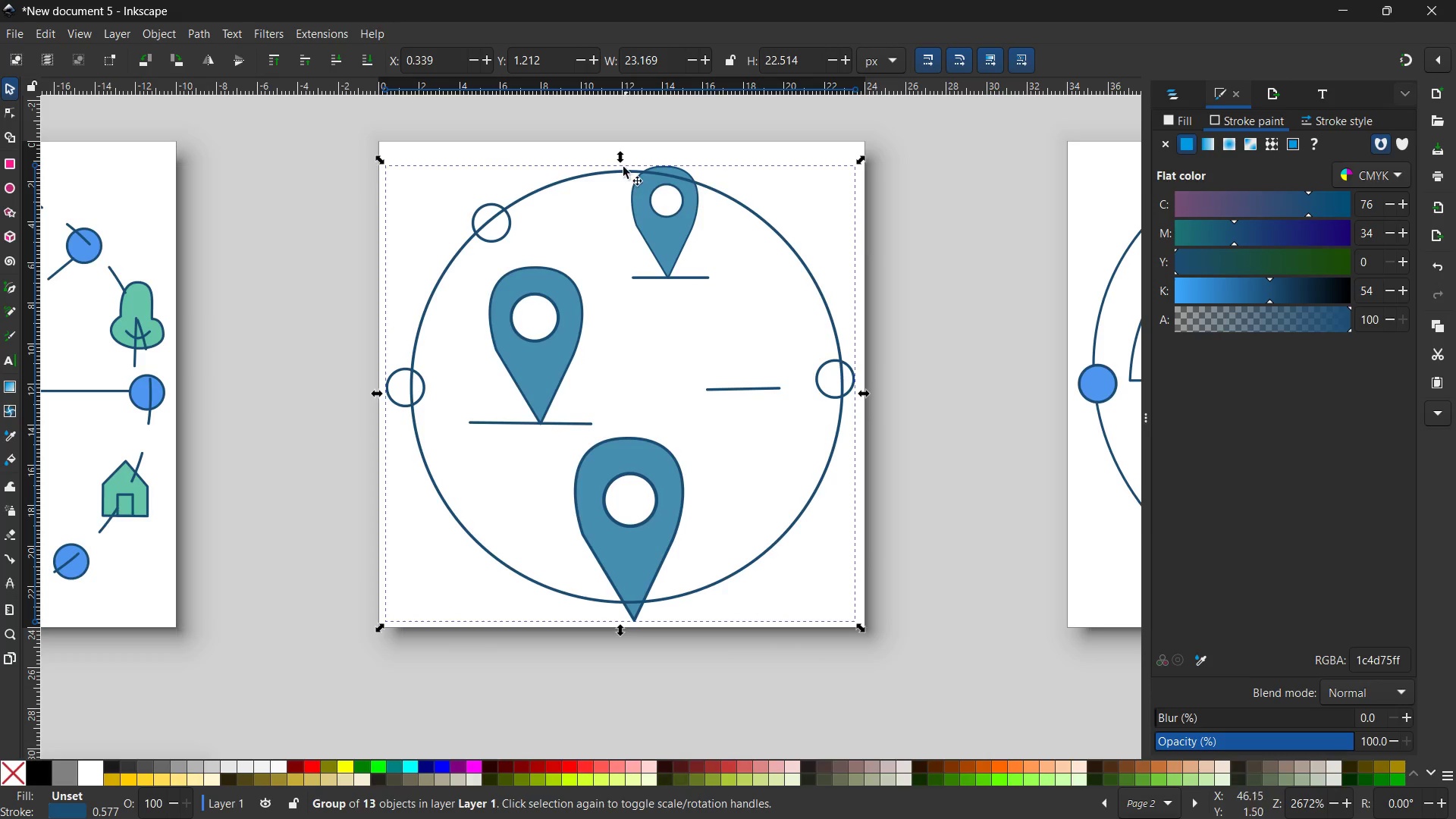 
hold_key(key=ControlLeft, duration=1.59)
left_click_drag(start_coordinate=[623, 162], to_coordinate=[624, 153])
 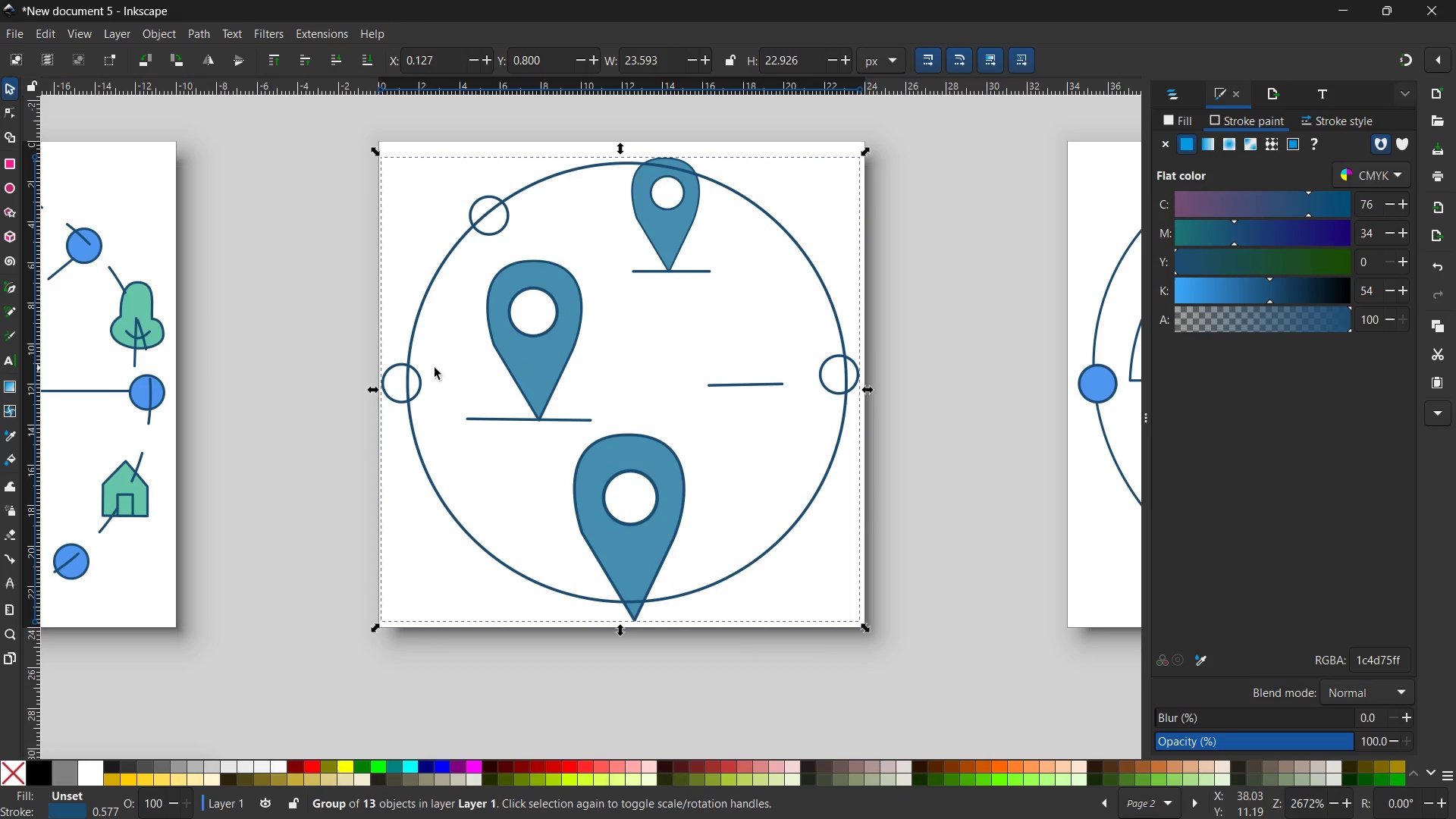 
hold_key(key=Space, duration=0.8)
 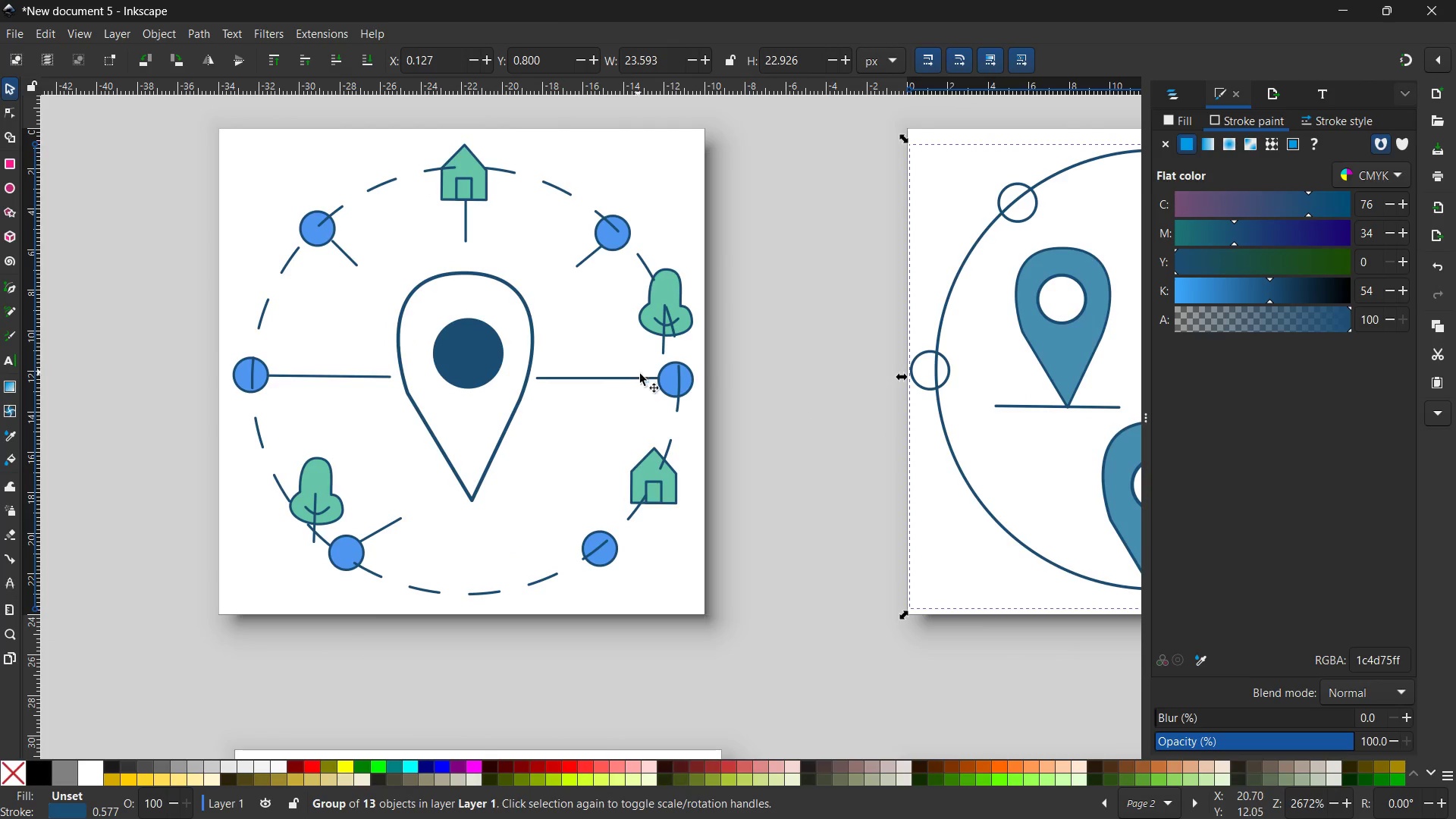 
left_click_drag(start_coordinate=[319, 373], to_coordinate=[848, 360])
 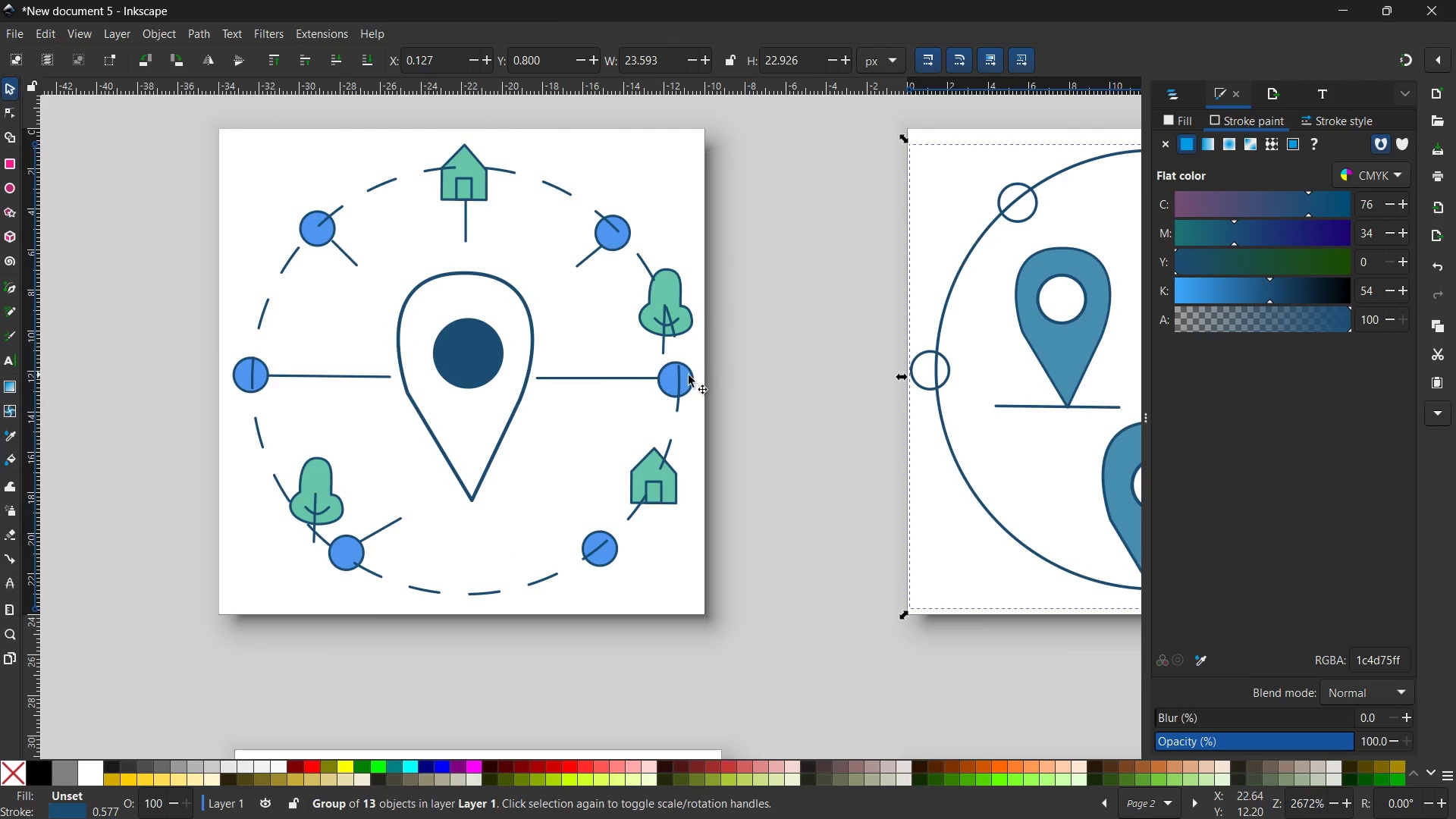 
left_click([692, 378])
 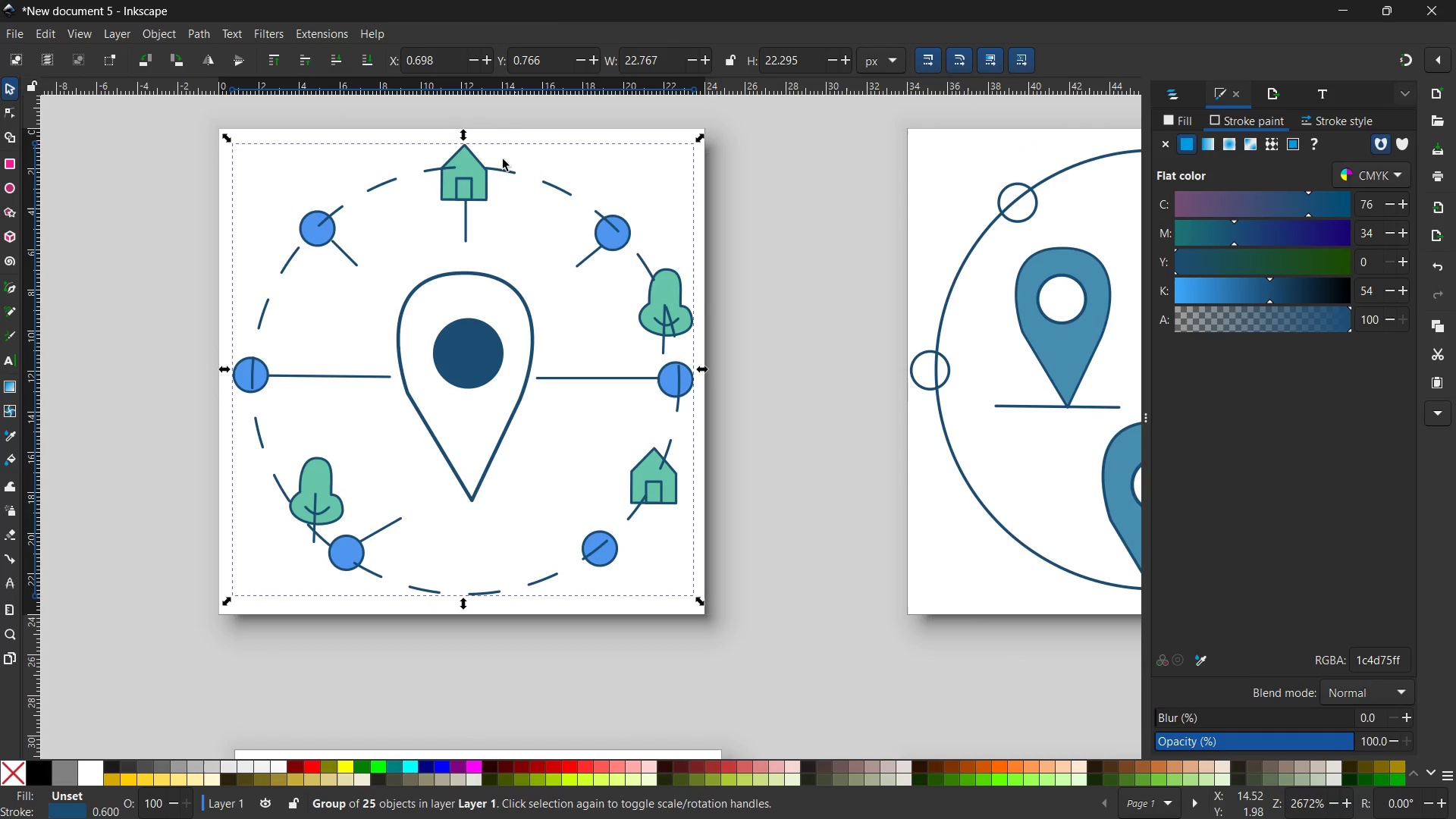 
hold_key(key=ControlLeft, duration=1.33)
left_click_drag(start_coordinate=[462, 137], to_coordinate=[463, 130])
 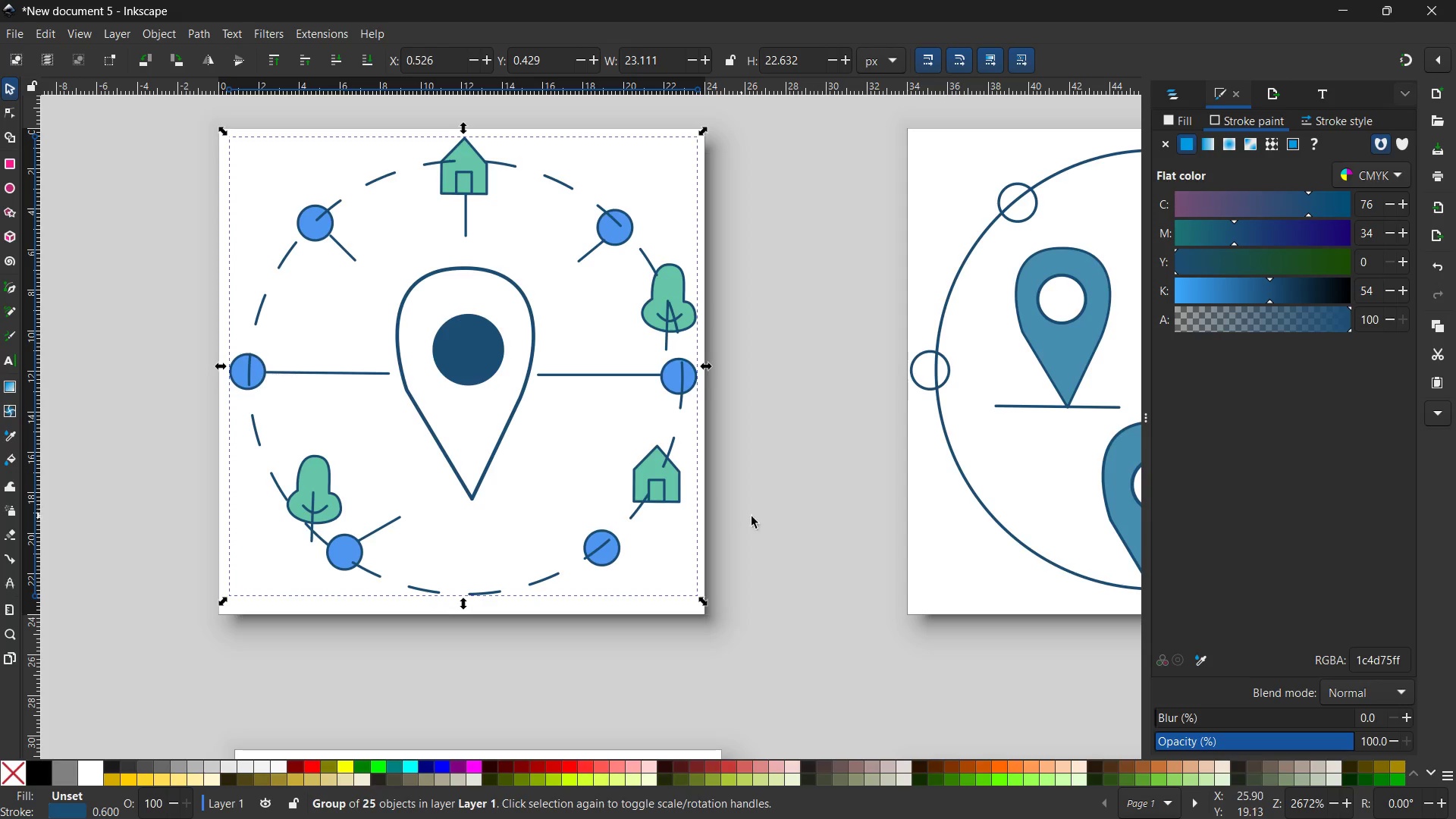 
hold_key(key=Space, duration=0.7)
 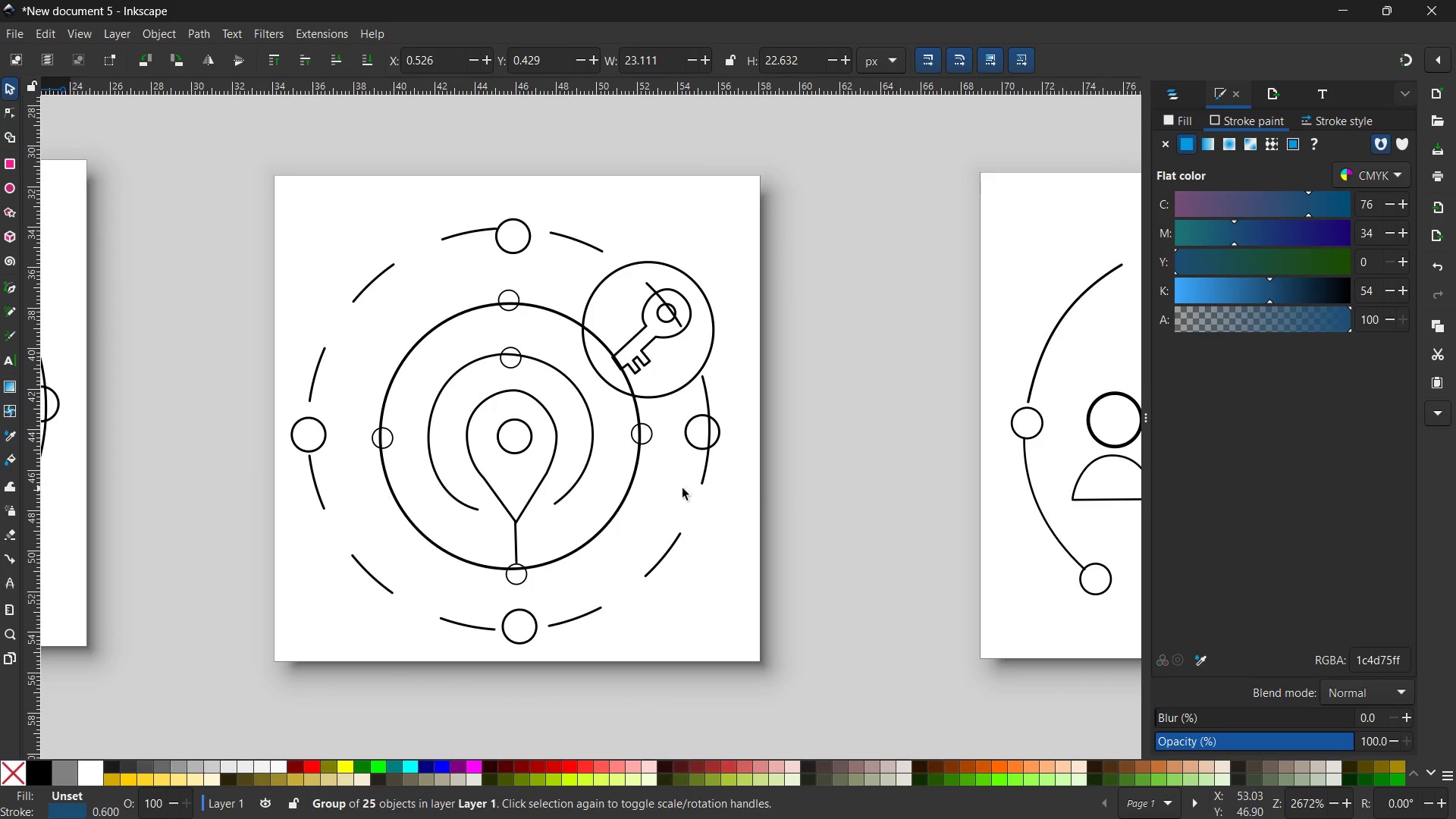 
left_click_drag(start_coordinate=[819, 537], to_coordinate=[172, 500])
 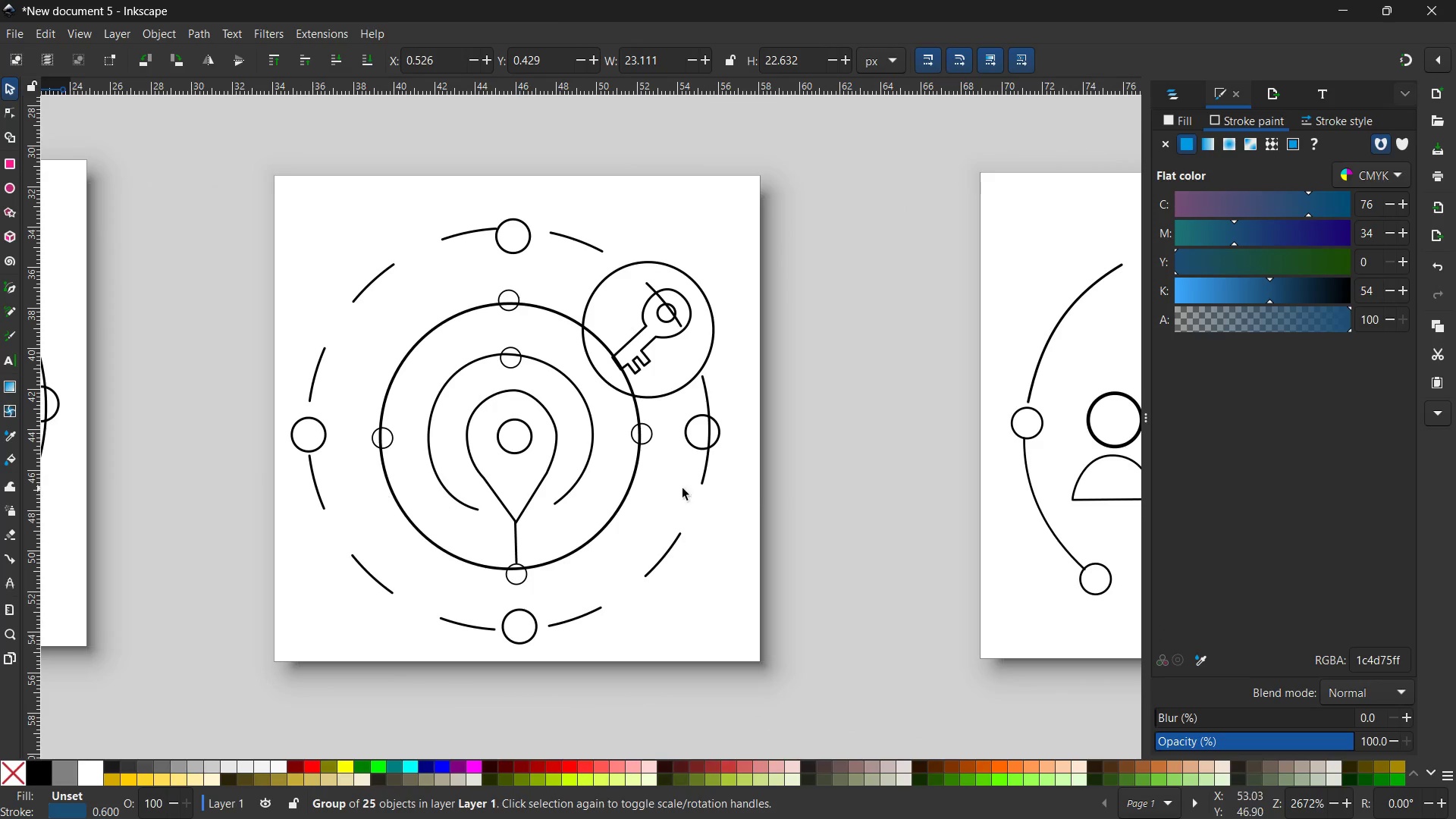 
scroll: coordinate [775, 515], scroll_direction: down, amount: 8.0
 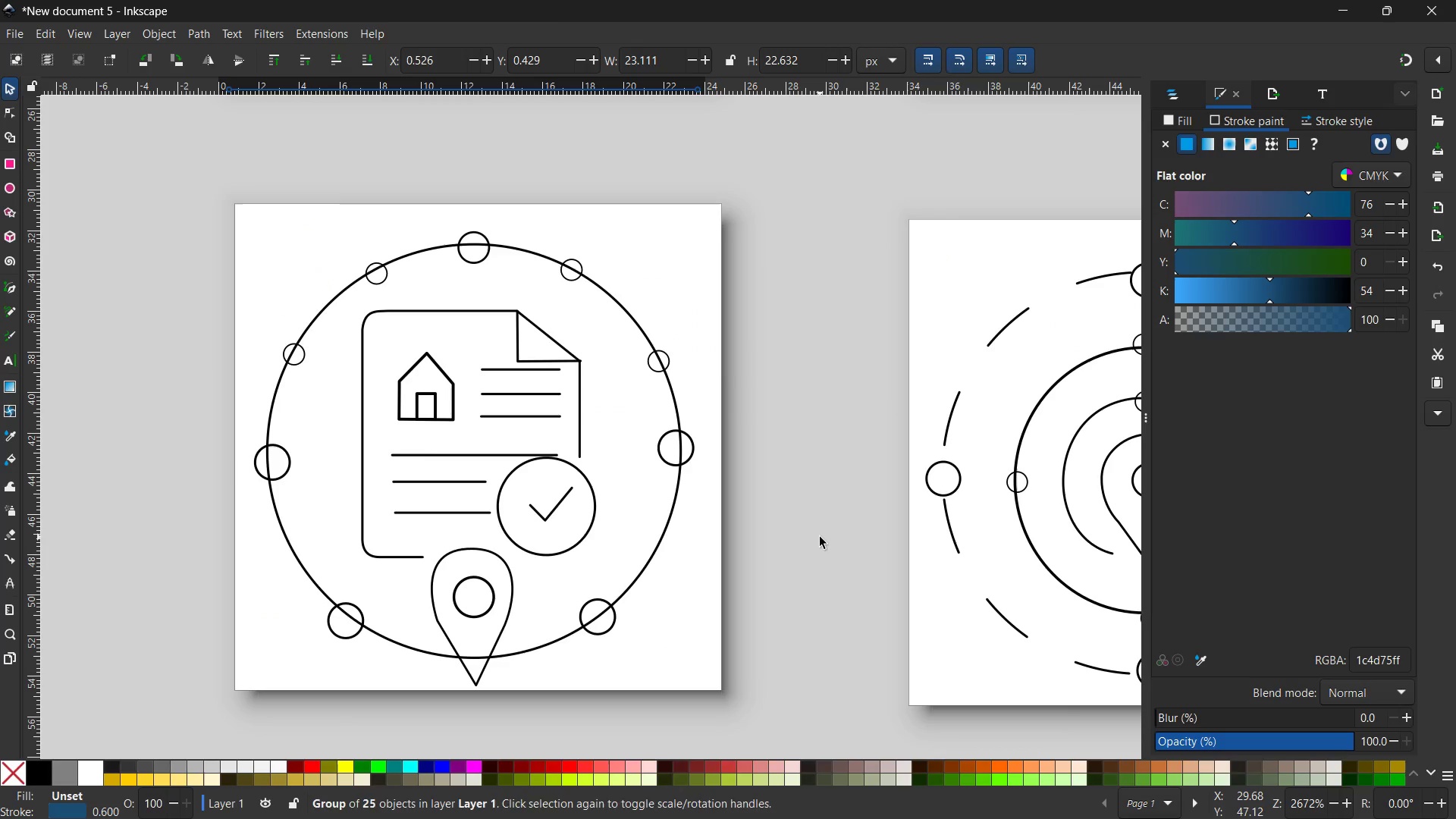 
left_click_drag(start_coordinate=[751, 486], to_coordinate=[362, 475])
 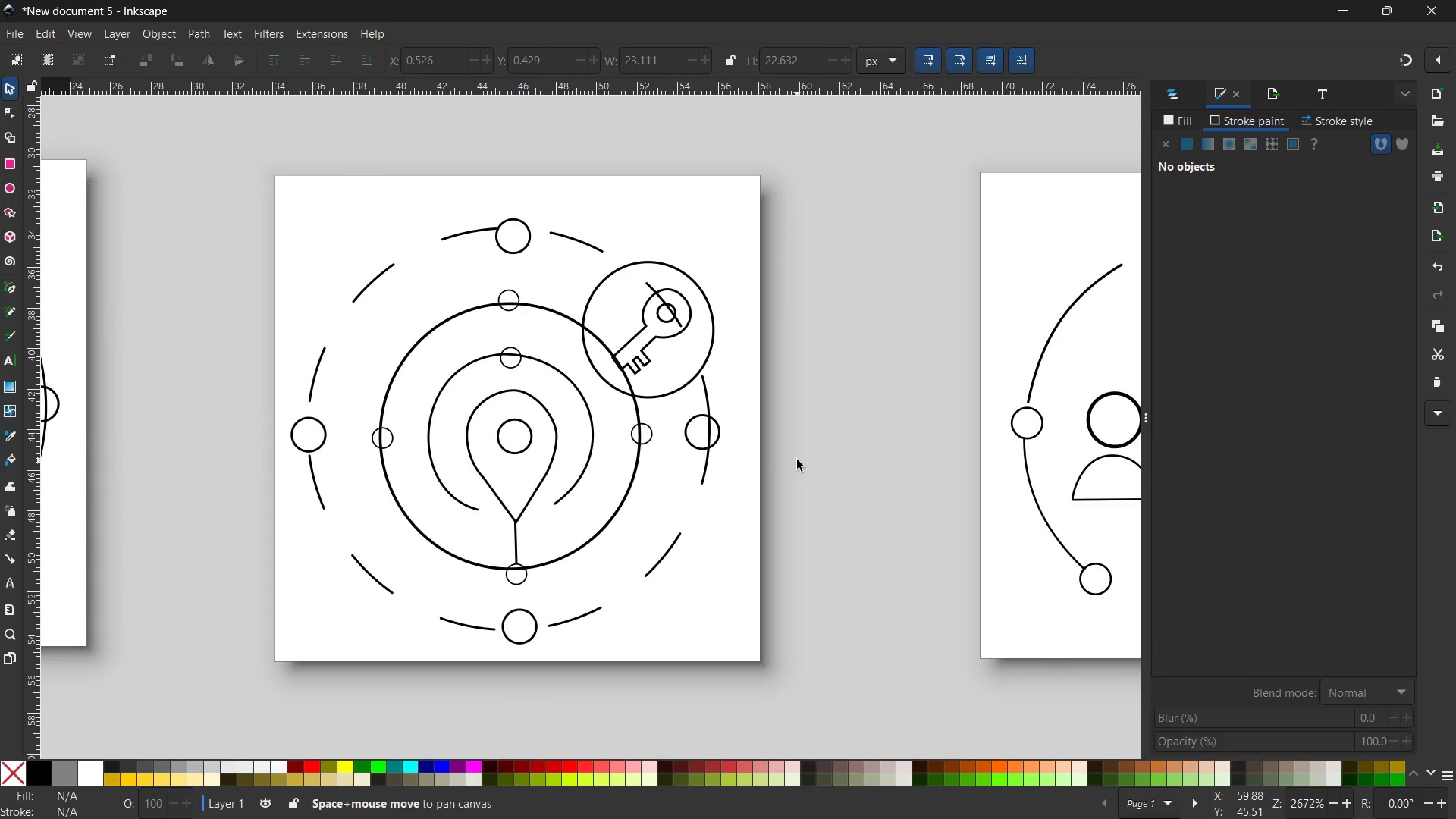 
hold_key(key=Space, duration=0.56)
 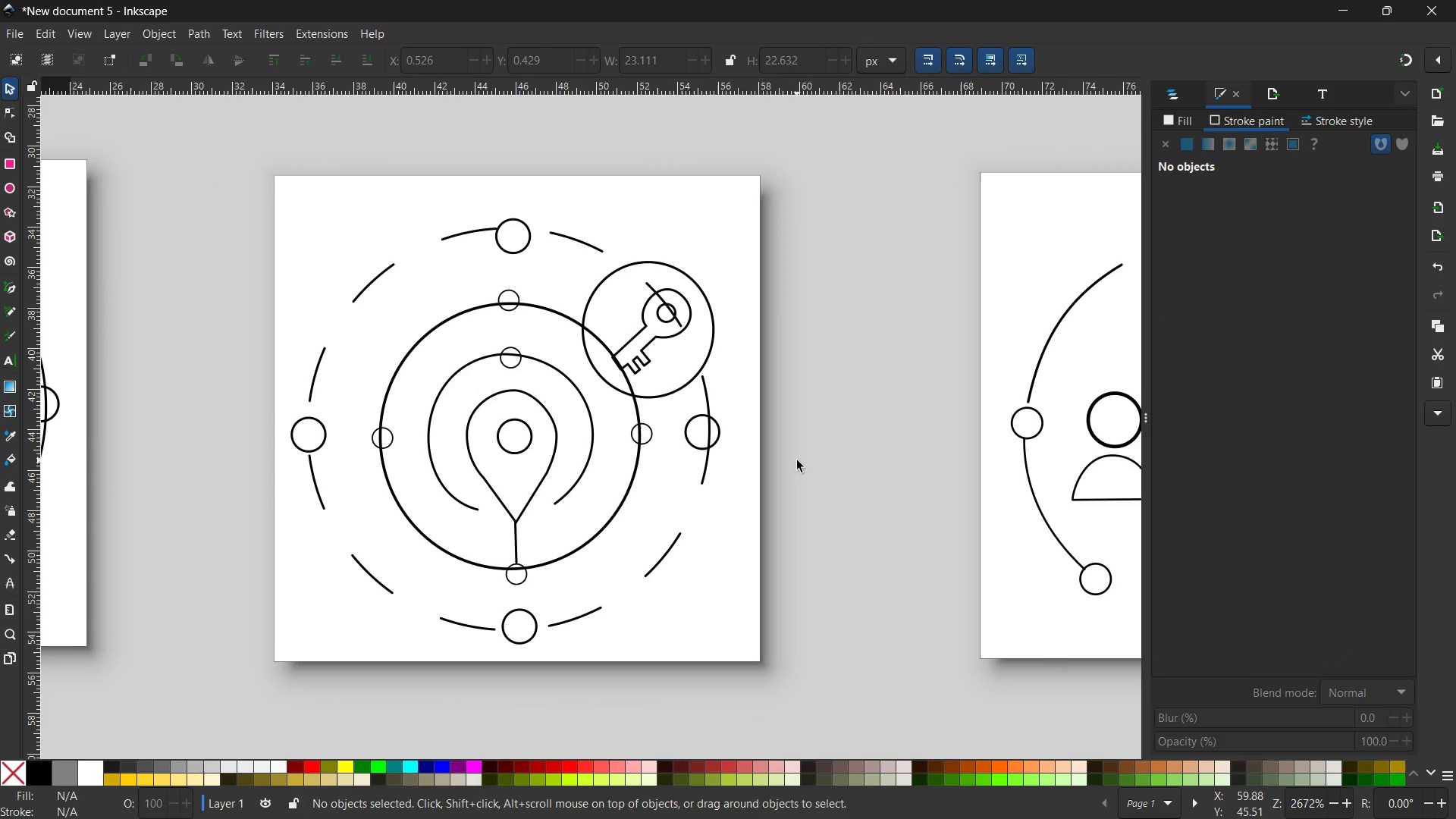 
hold_key(key=Space, duration=1.05)
 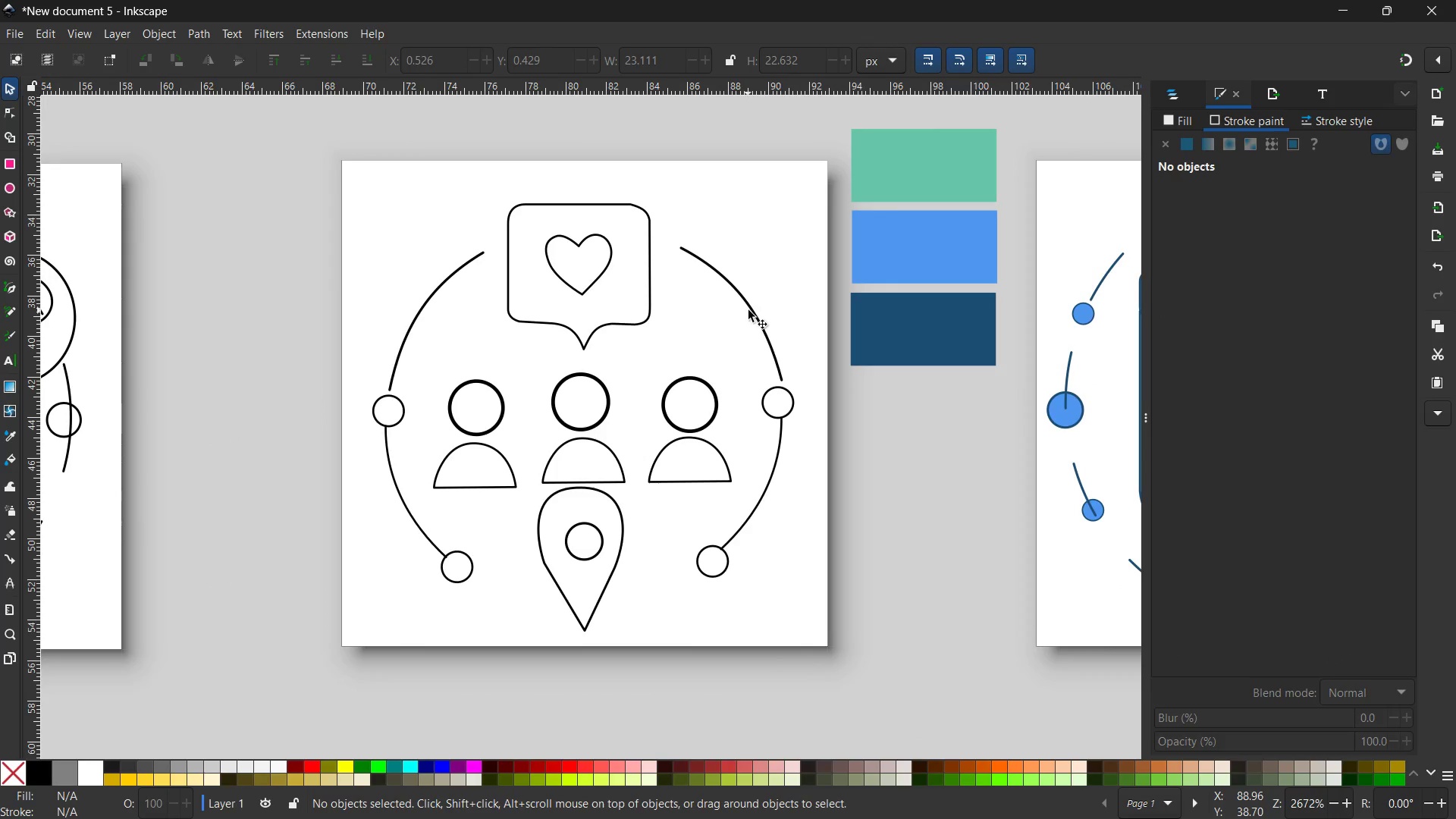 
left_click_drag(start_coordinate=[797, 460], to_coordinate=[158, 448])
 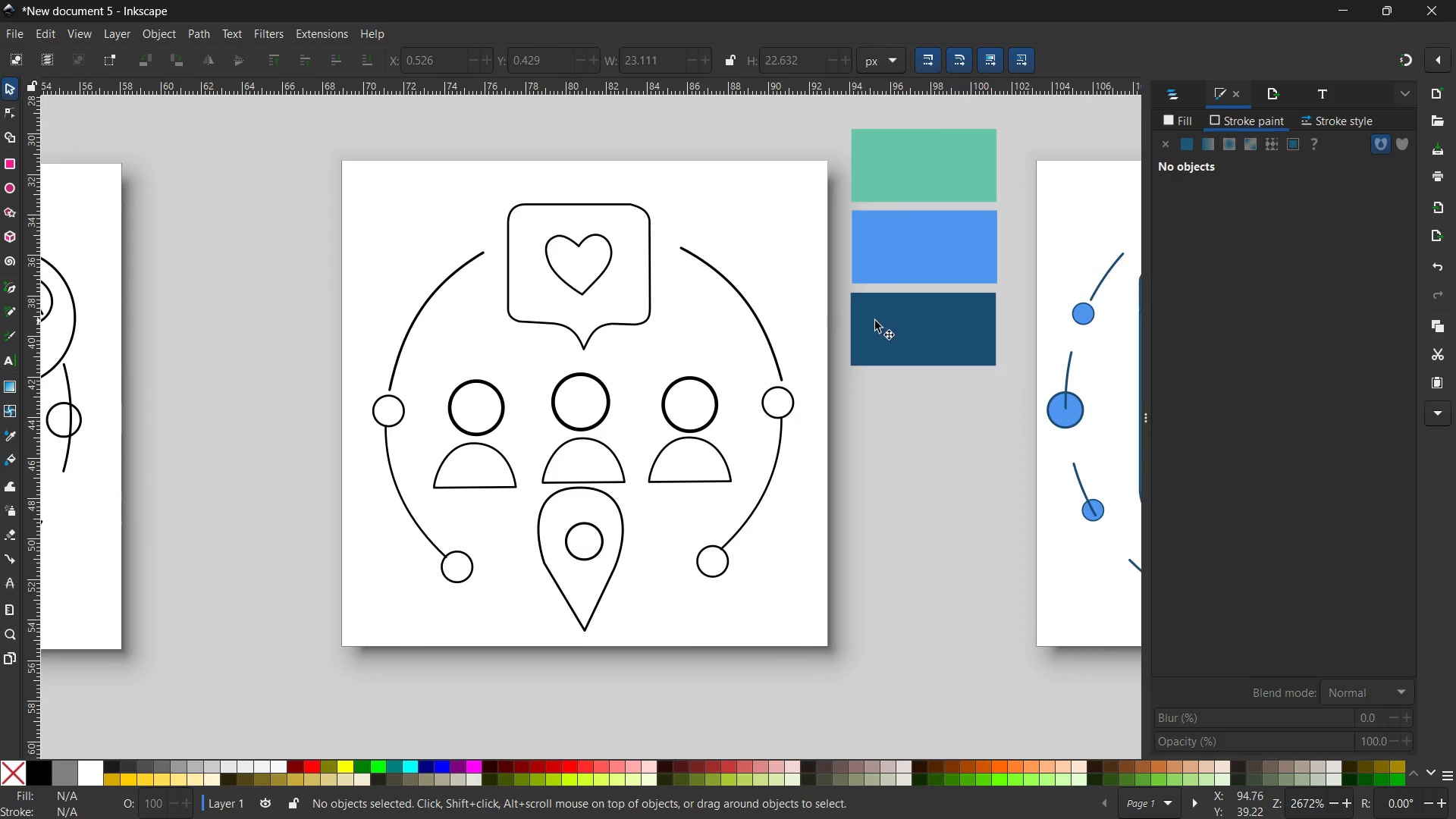 
left_click_drag(start_coordinate=[899, 323], to_coordinate=[215, 432])
 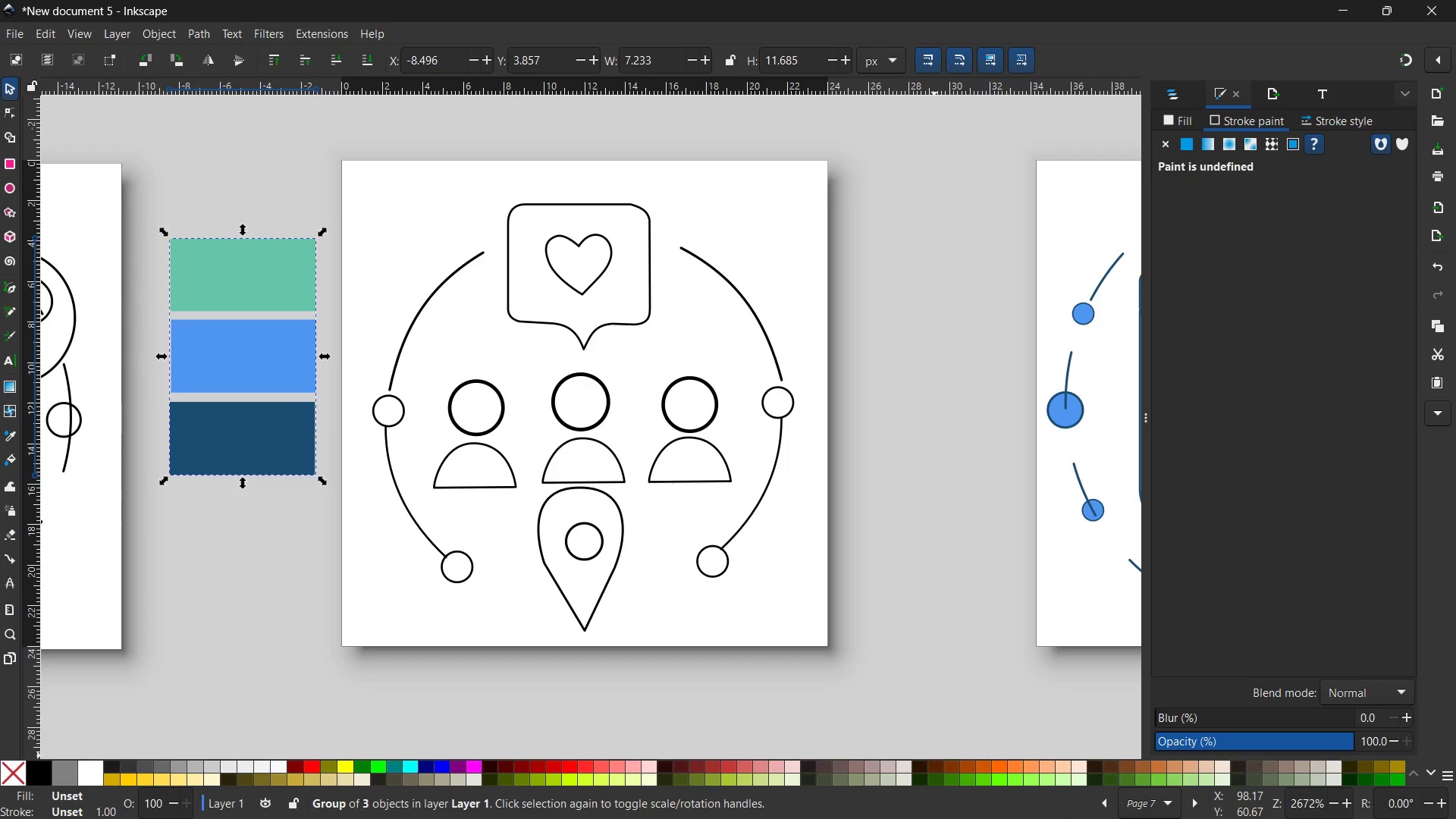 
left_click([1043, 813])